 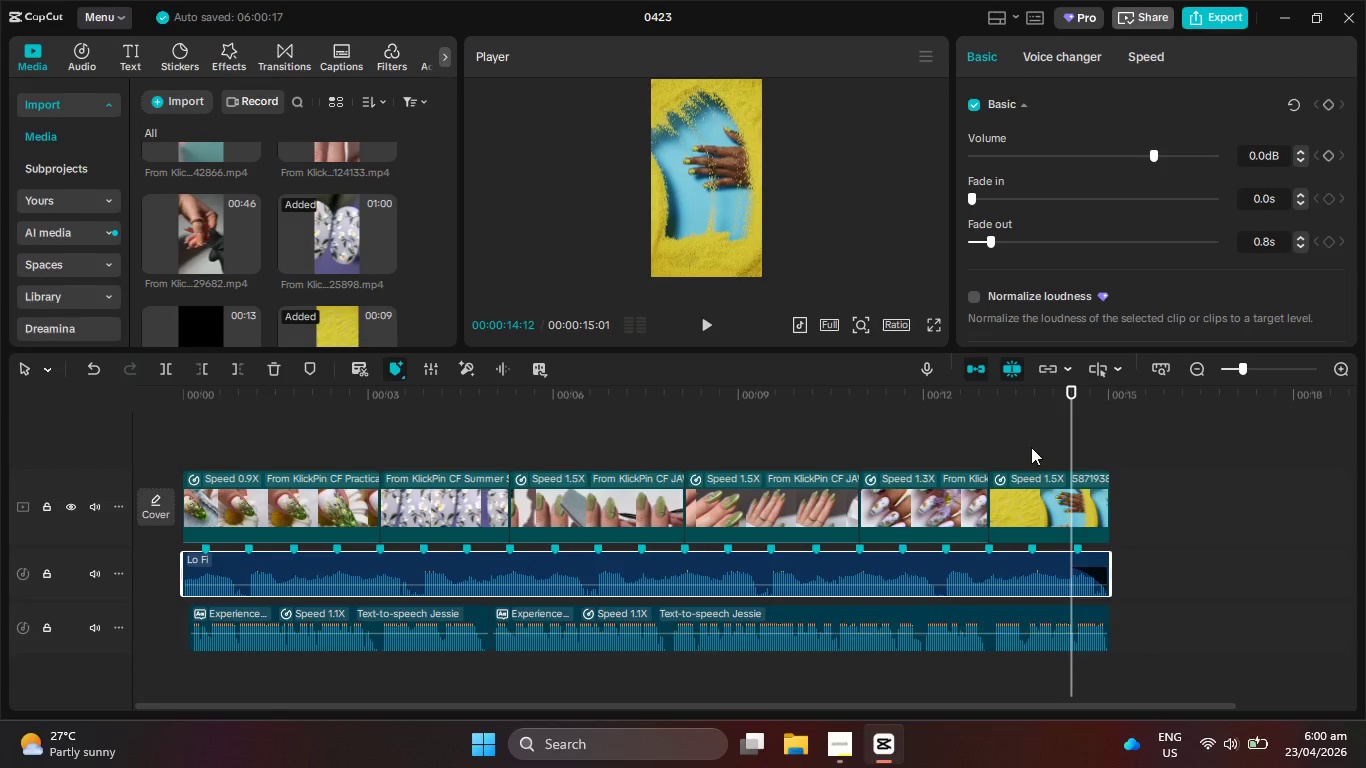 
left_click([1026, 509])
 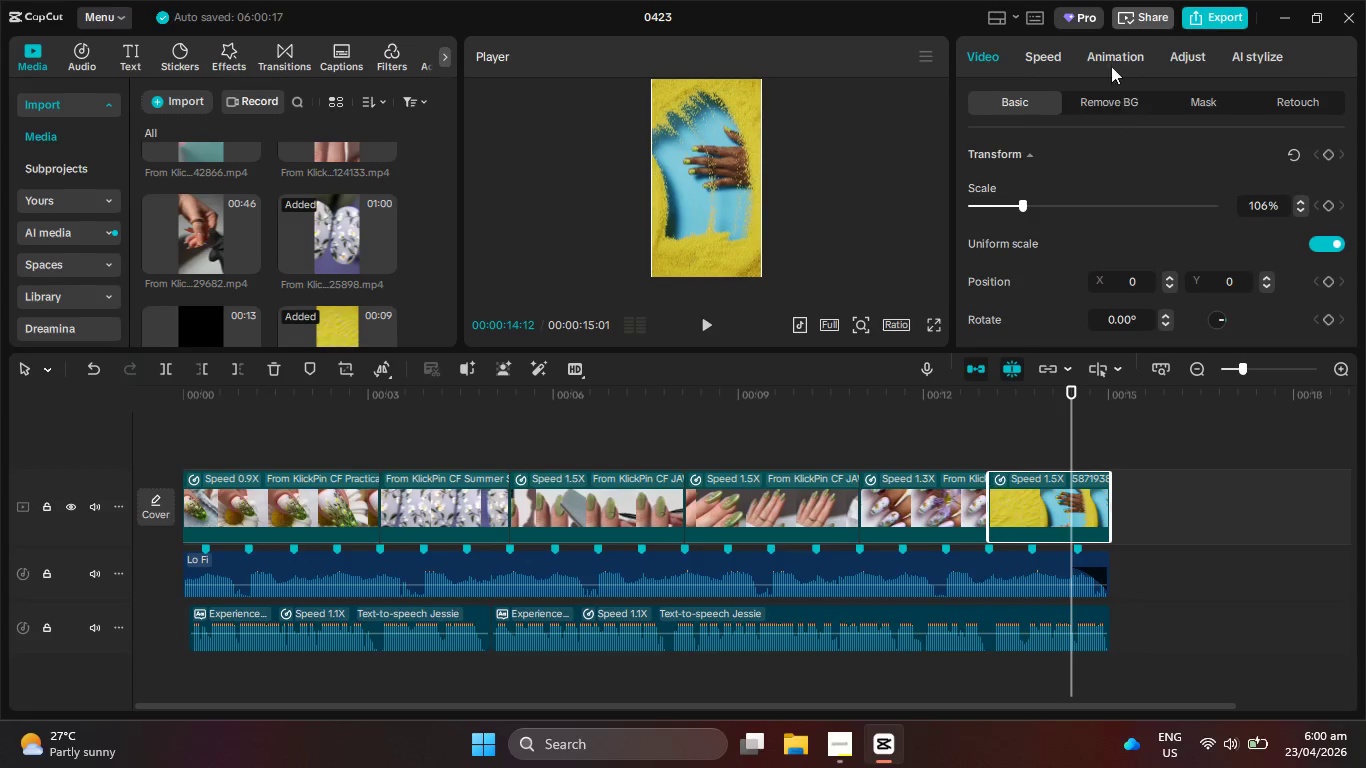 
left_click([1112, 52])
 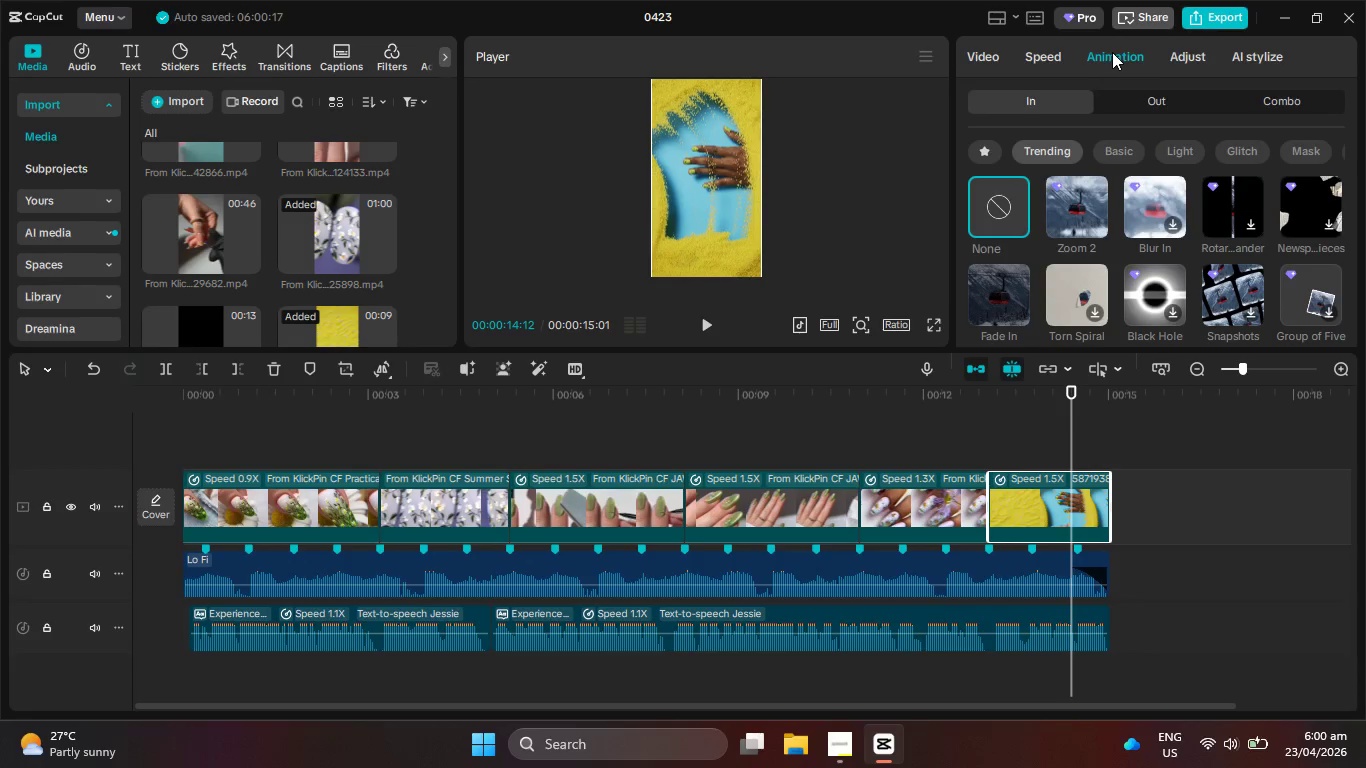 
left_click([1166, 103])
 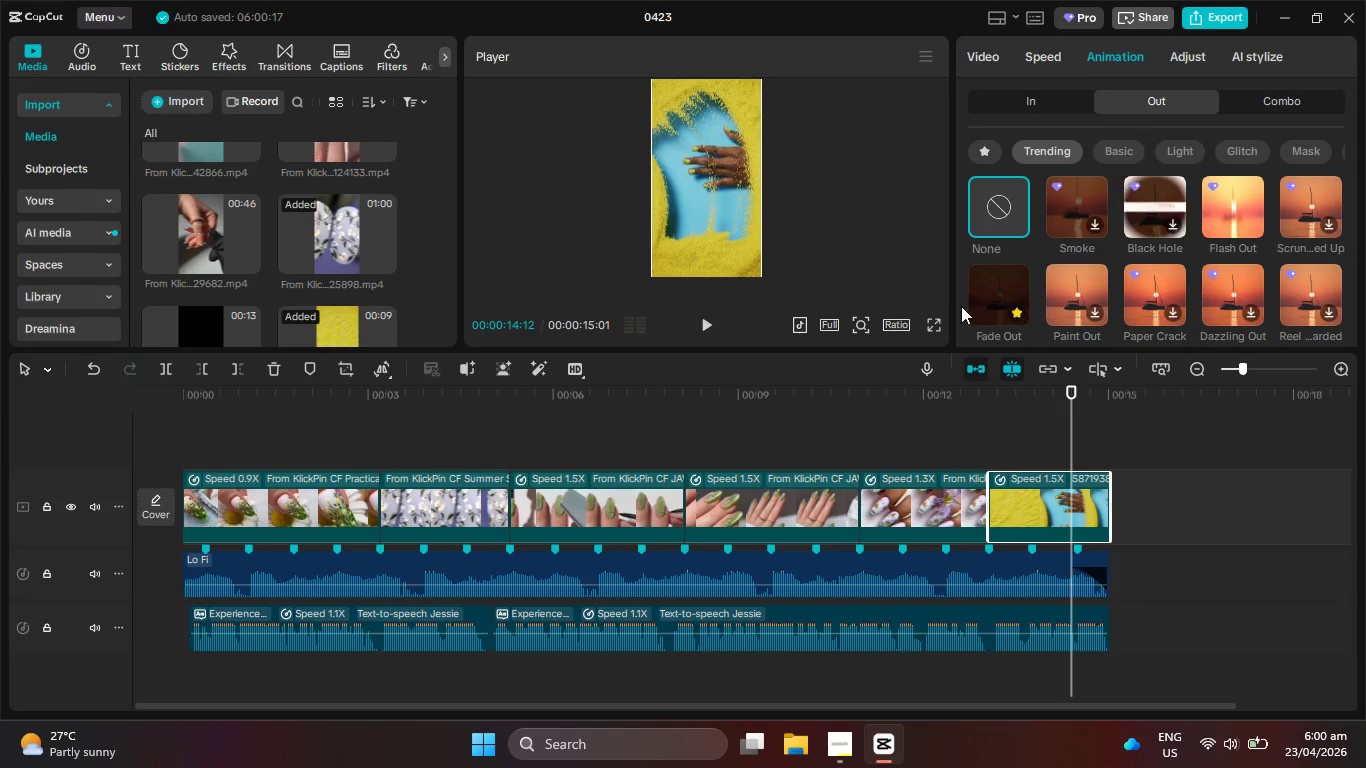 
left_click([1026, 293])
 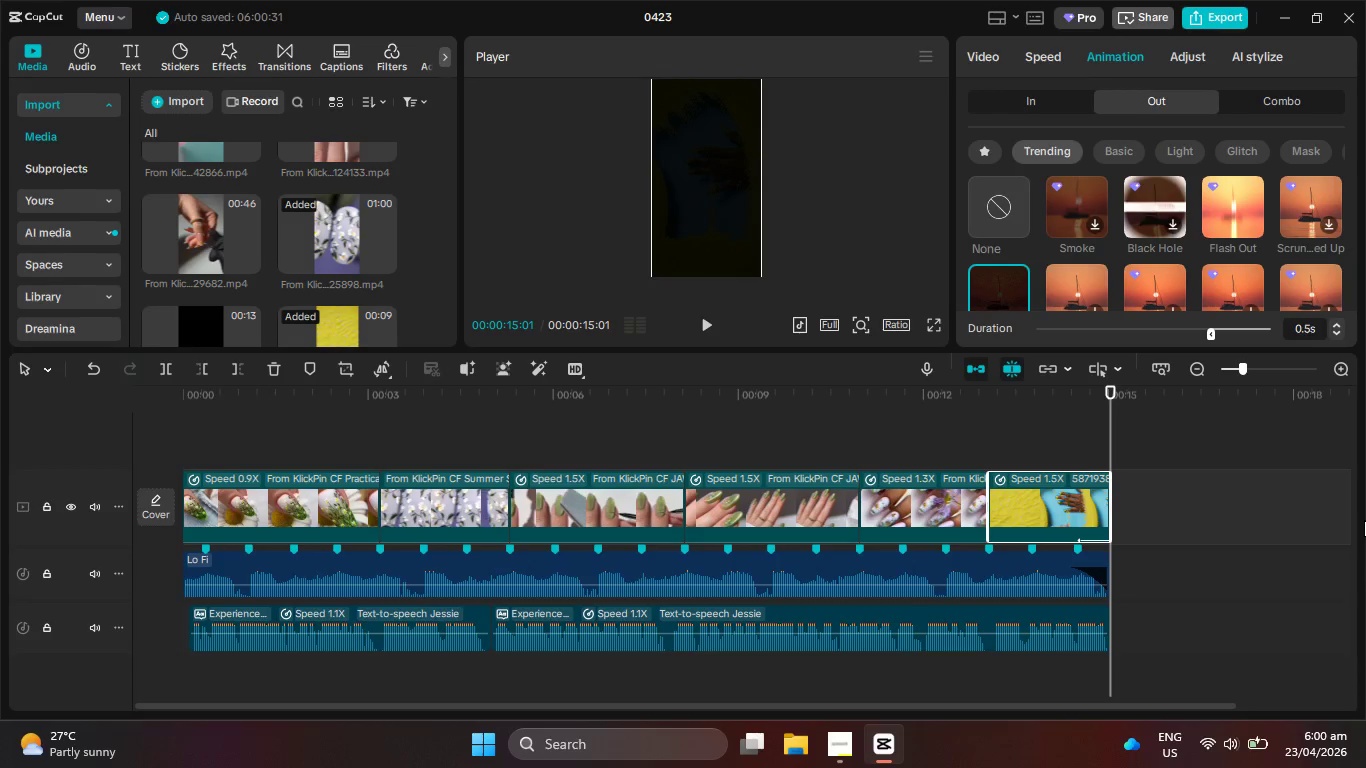 
wait(22.81)
 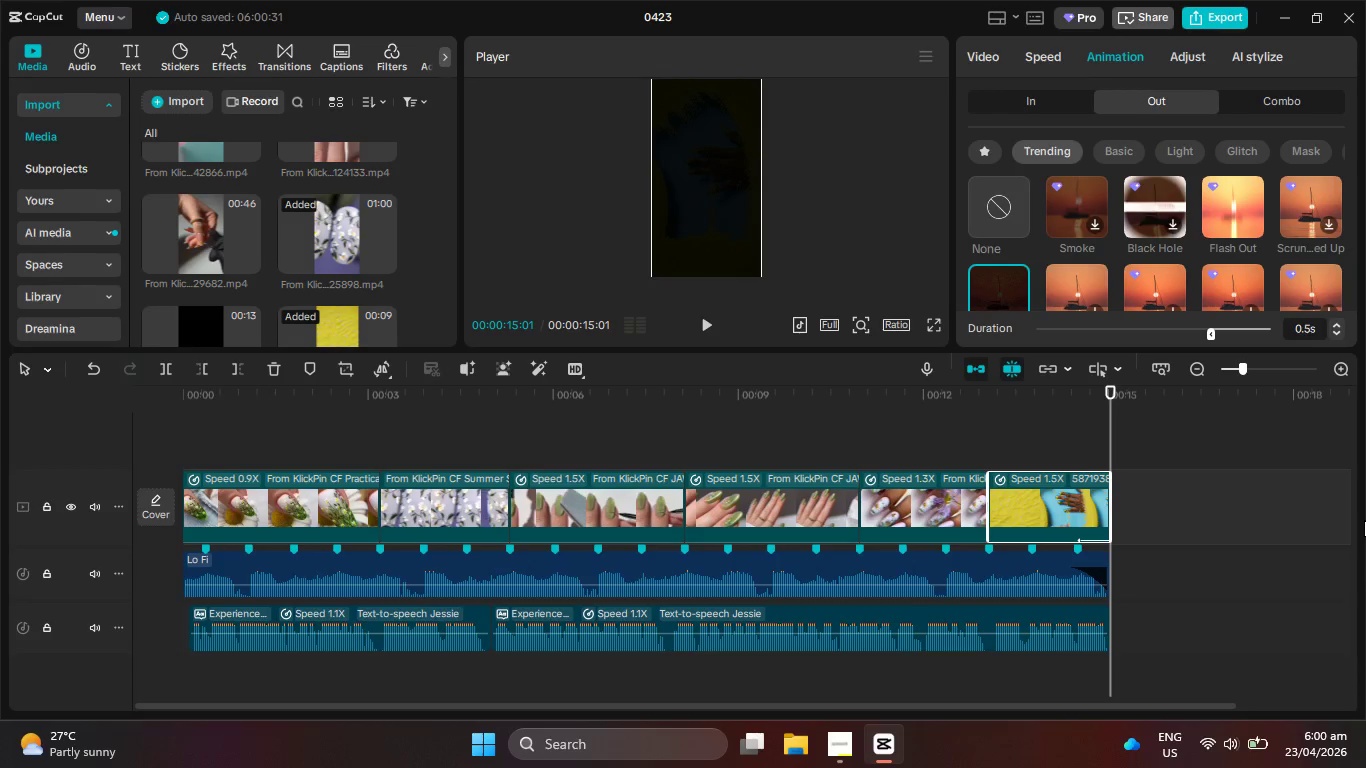 
left_click_drag(start_coordinate=[567, 429], to_coordinate=[0, 495])
 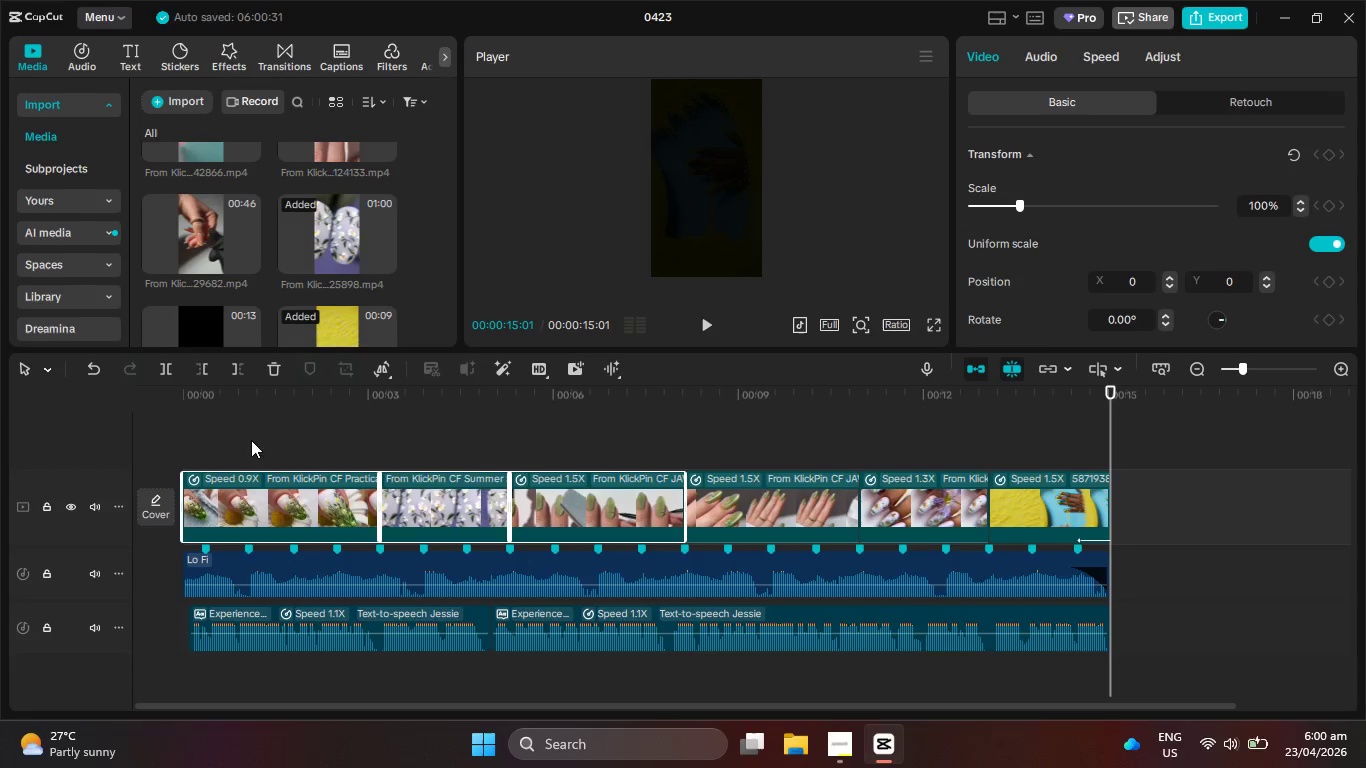 
left_click_drag(start_coordinate=[249, 429], to_coordinate=[128, 428])
 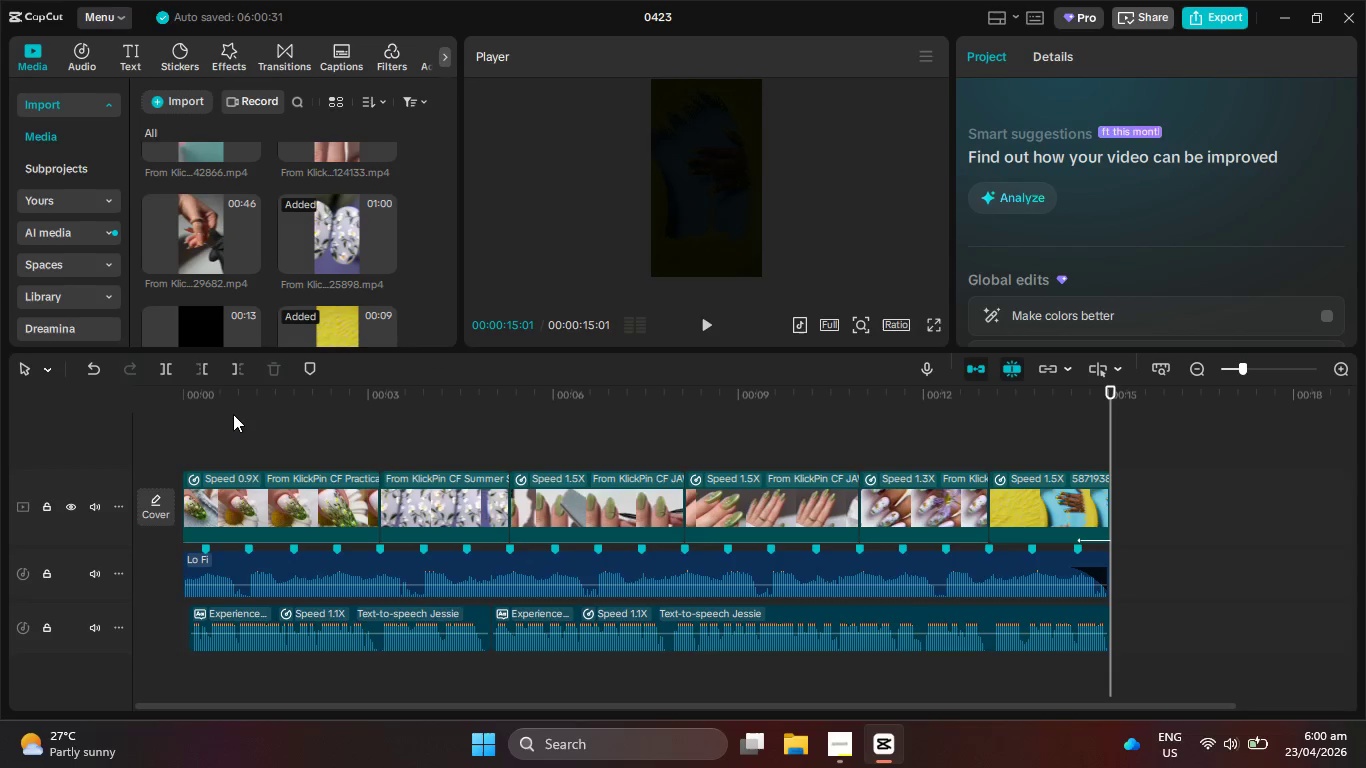 
left_click_drag(start_coordinate=[233, 414], to_coordinate=[197, 408])
 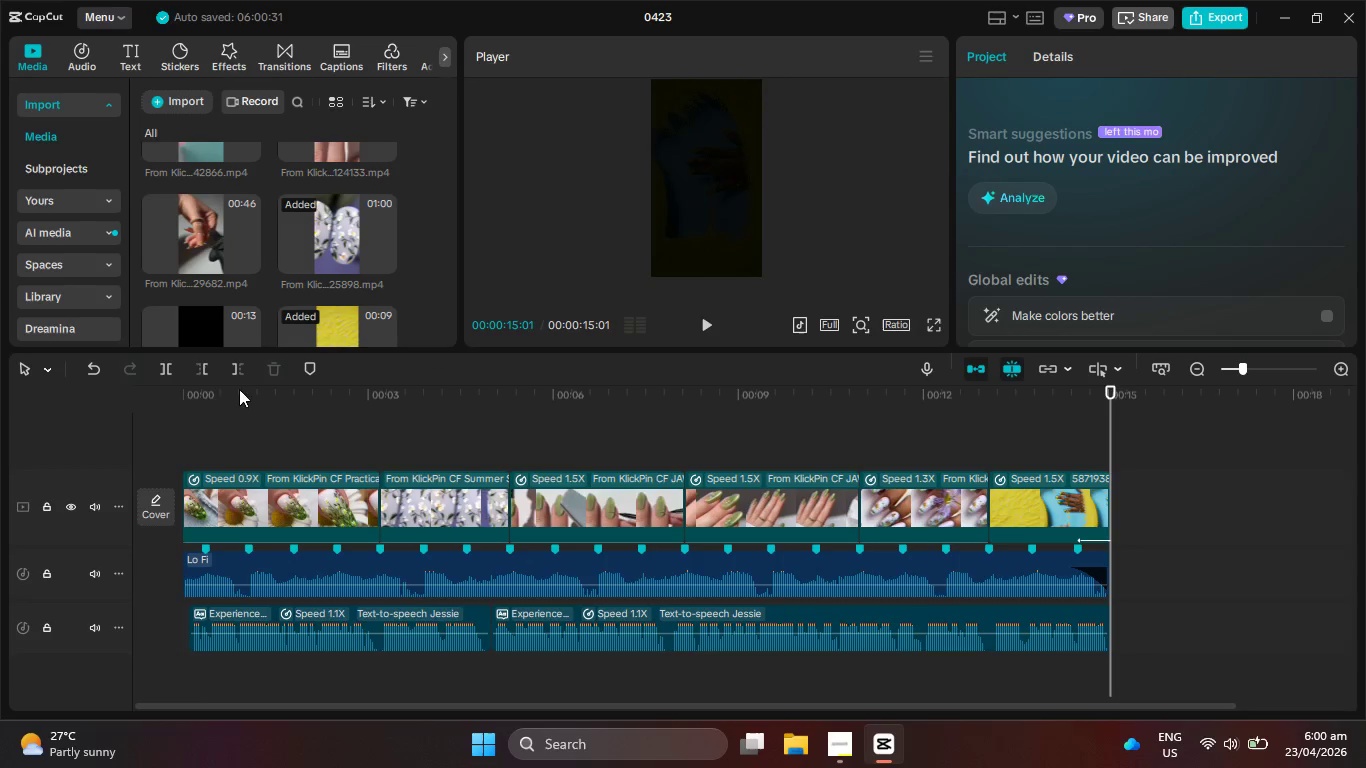 
left_click_drag(start_coordinate=[238, 389], to_coordinate=[131, 391])
 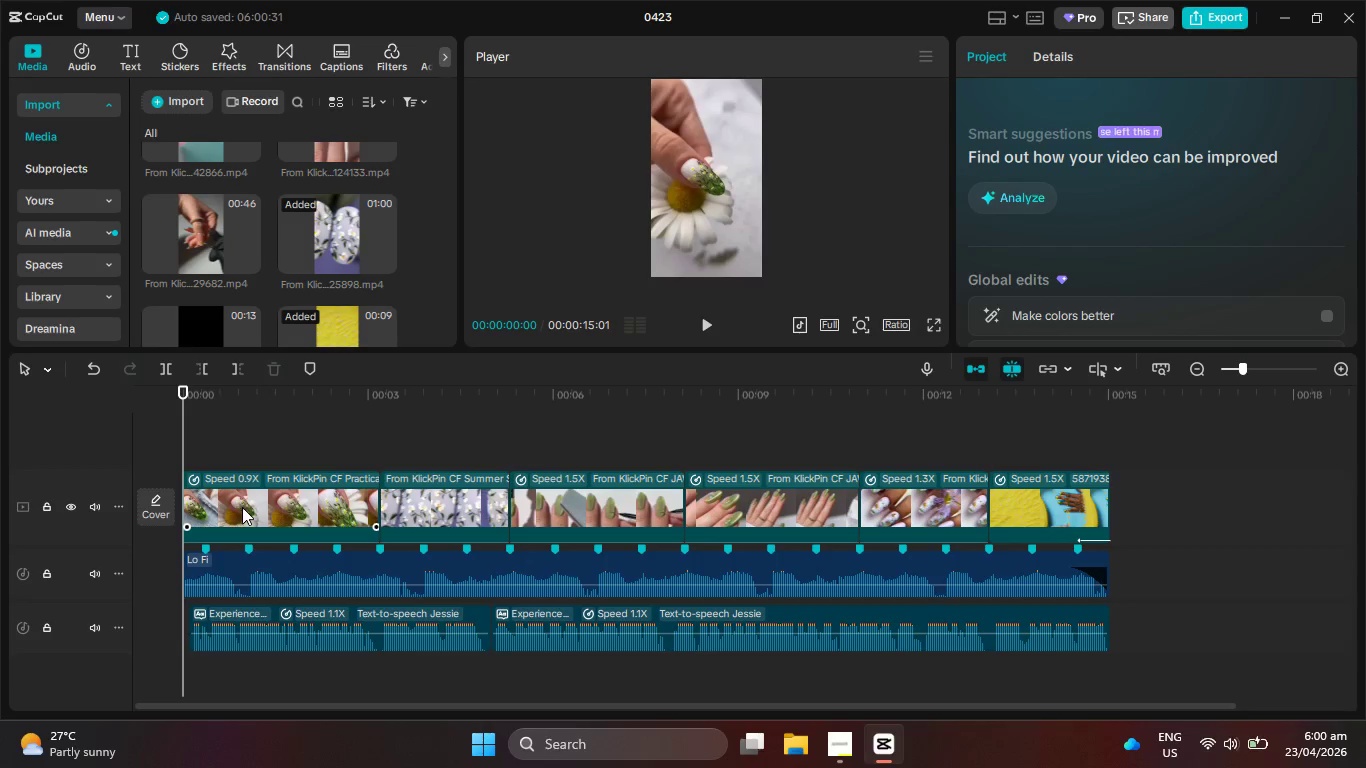 
left_click([242, 507])
 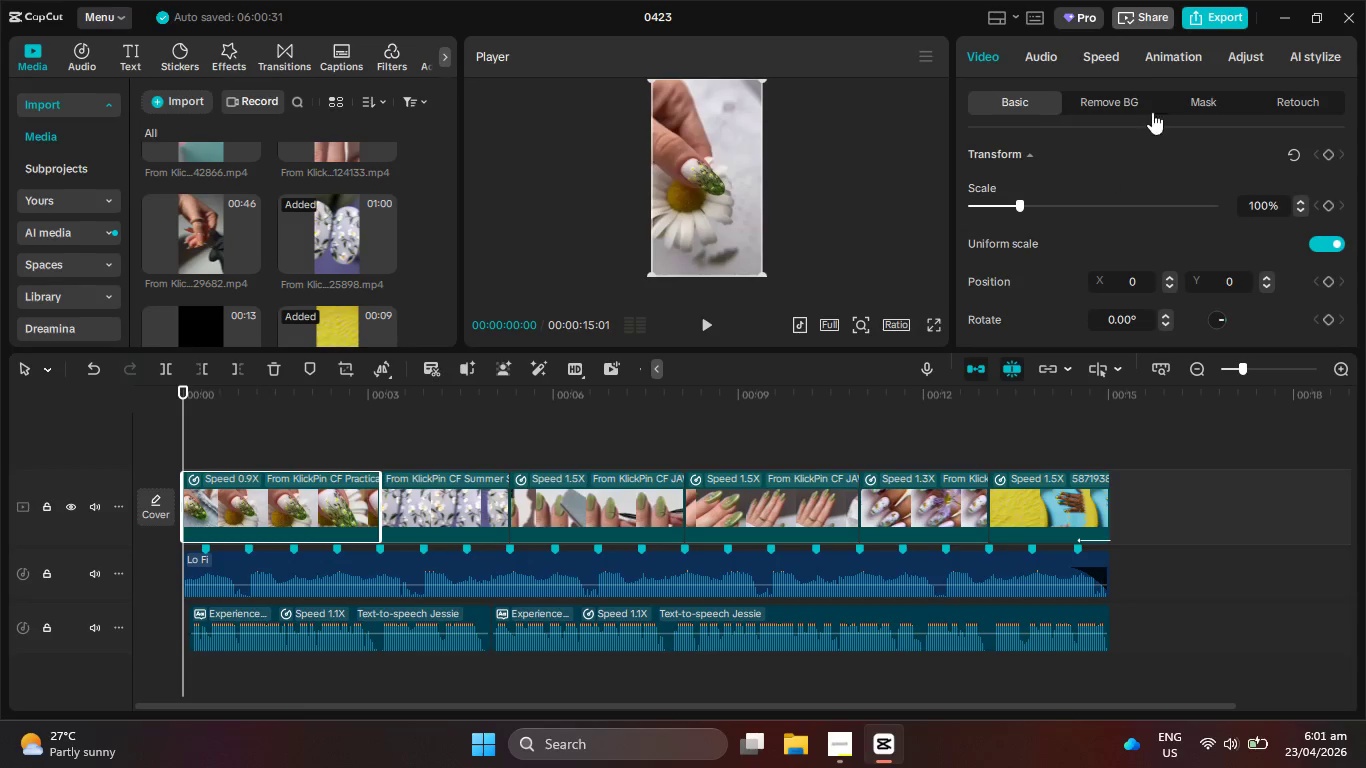 
left_click([1181, 59])
 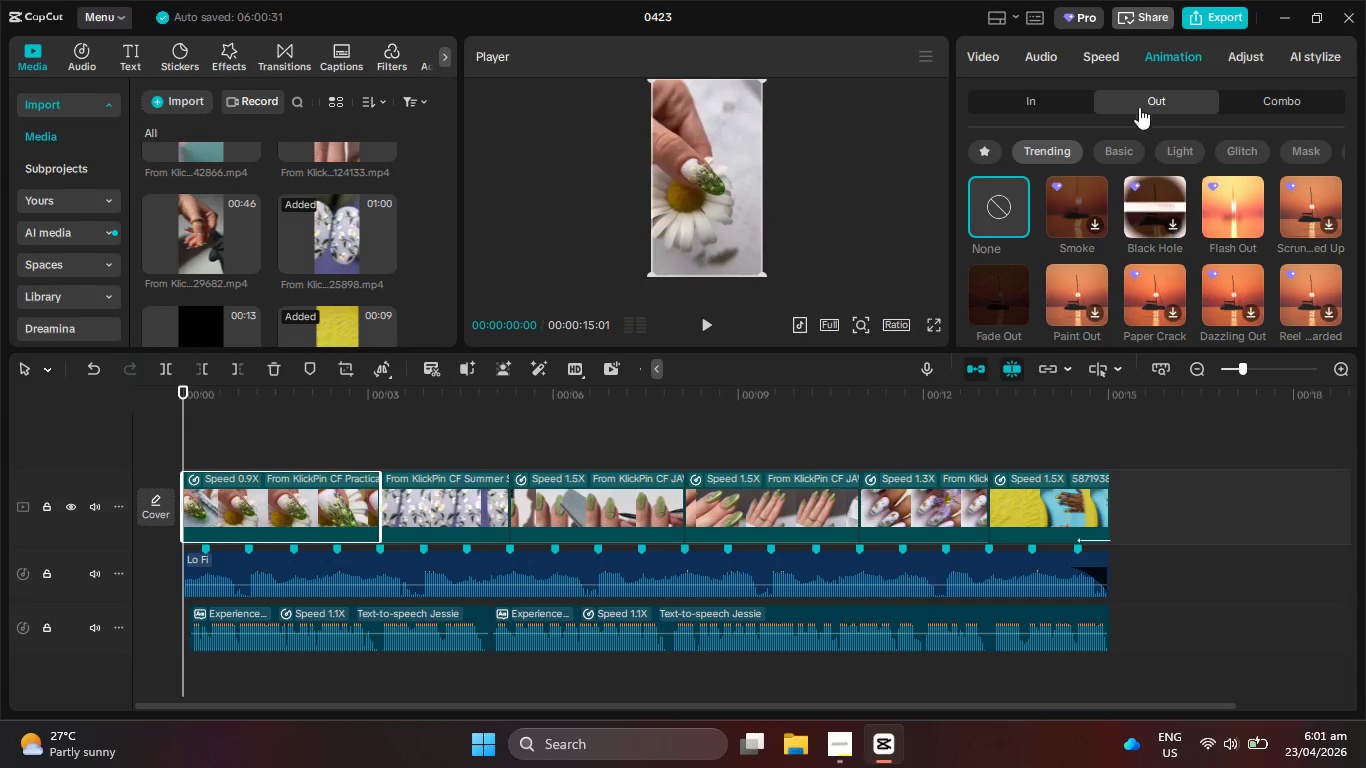 
left_click([1029, 107])
 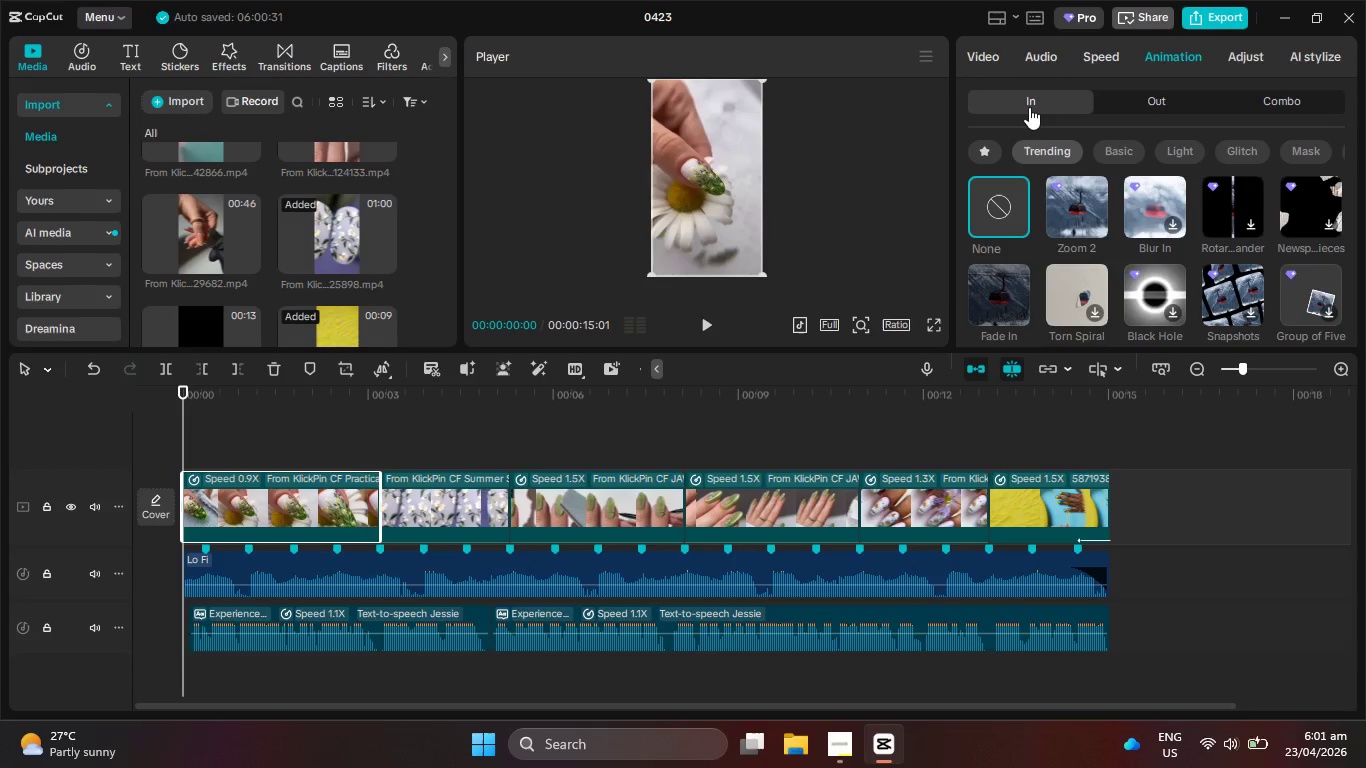 
mouse_move([979, 299])
 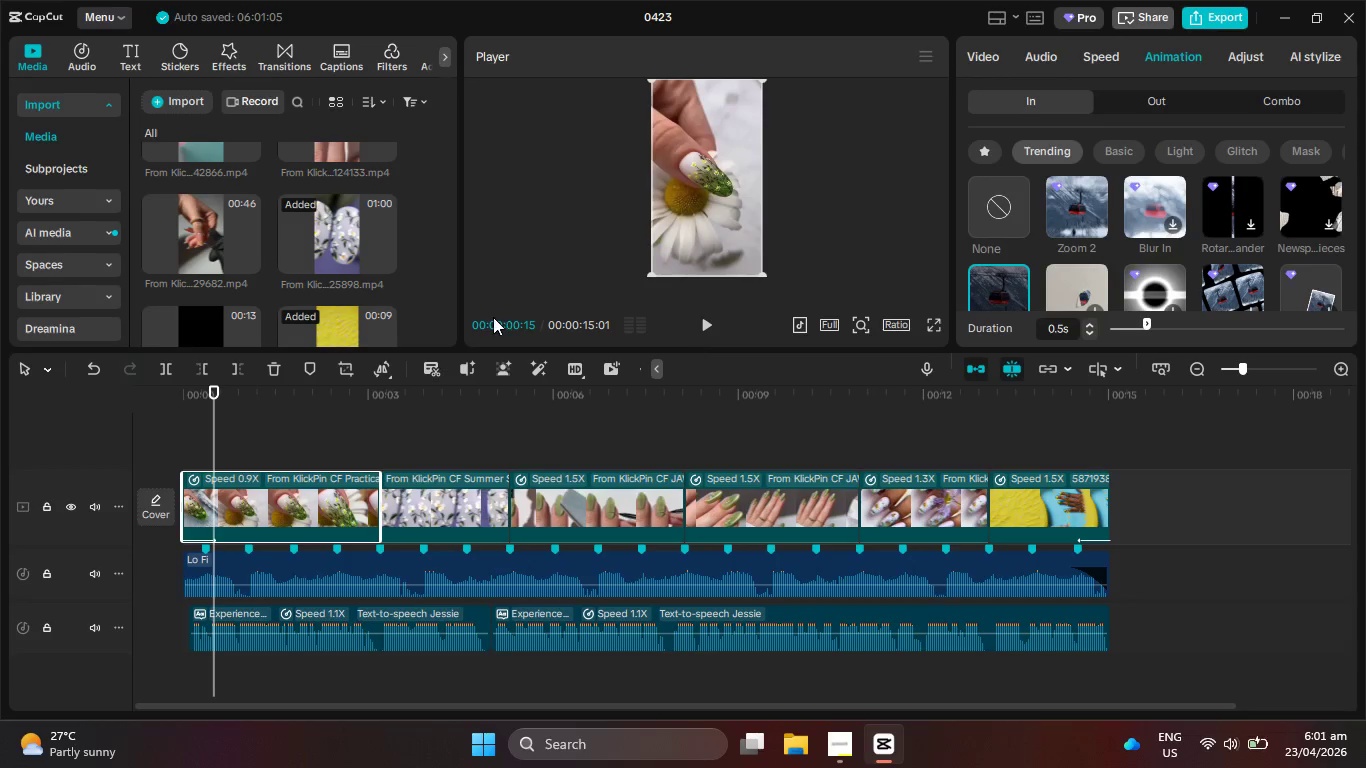 
wait(6.58)
 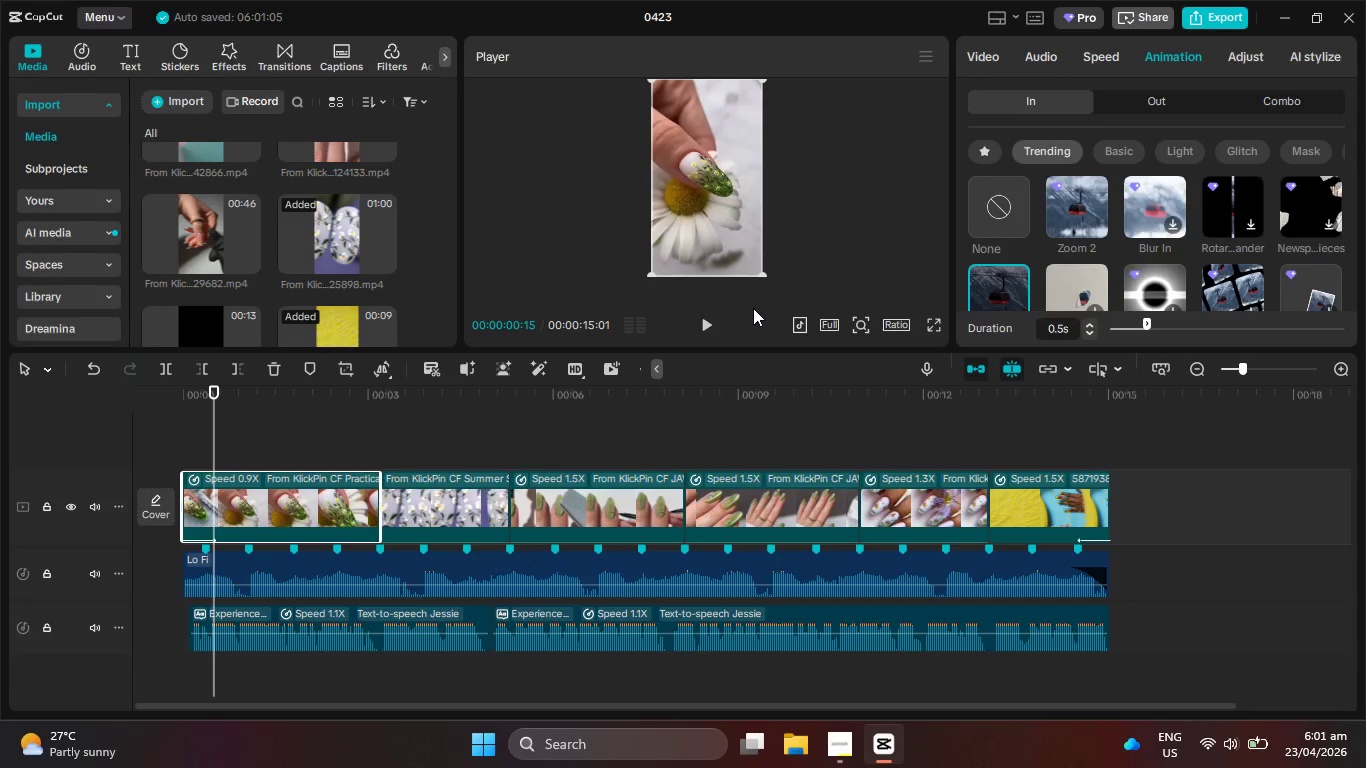 
left_click_drag(start_coordinate=[213, 417], to_coordinate=[172, 414])
 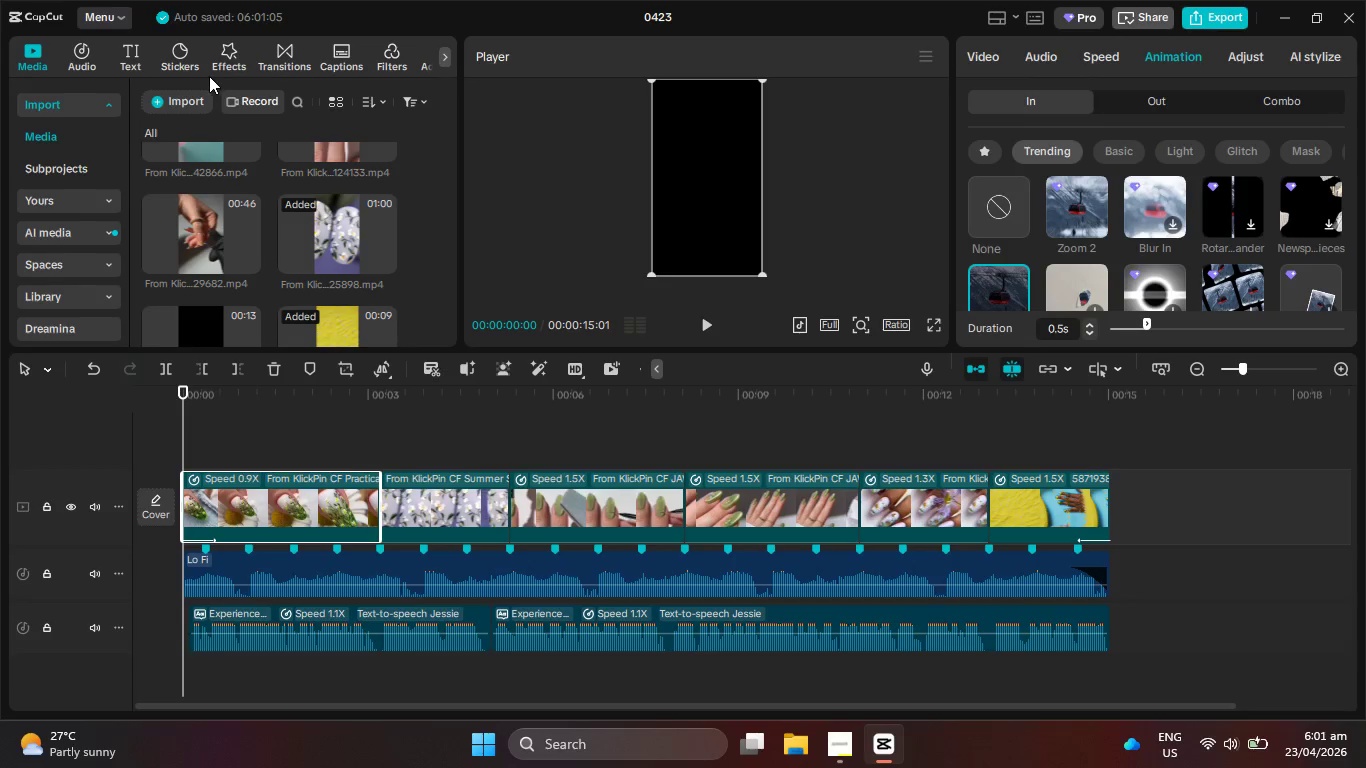 
wait(15.31)
 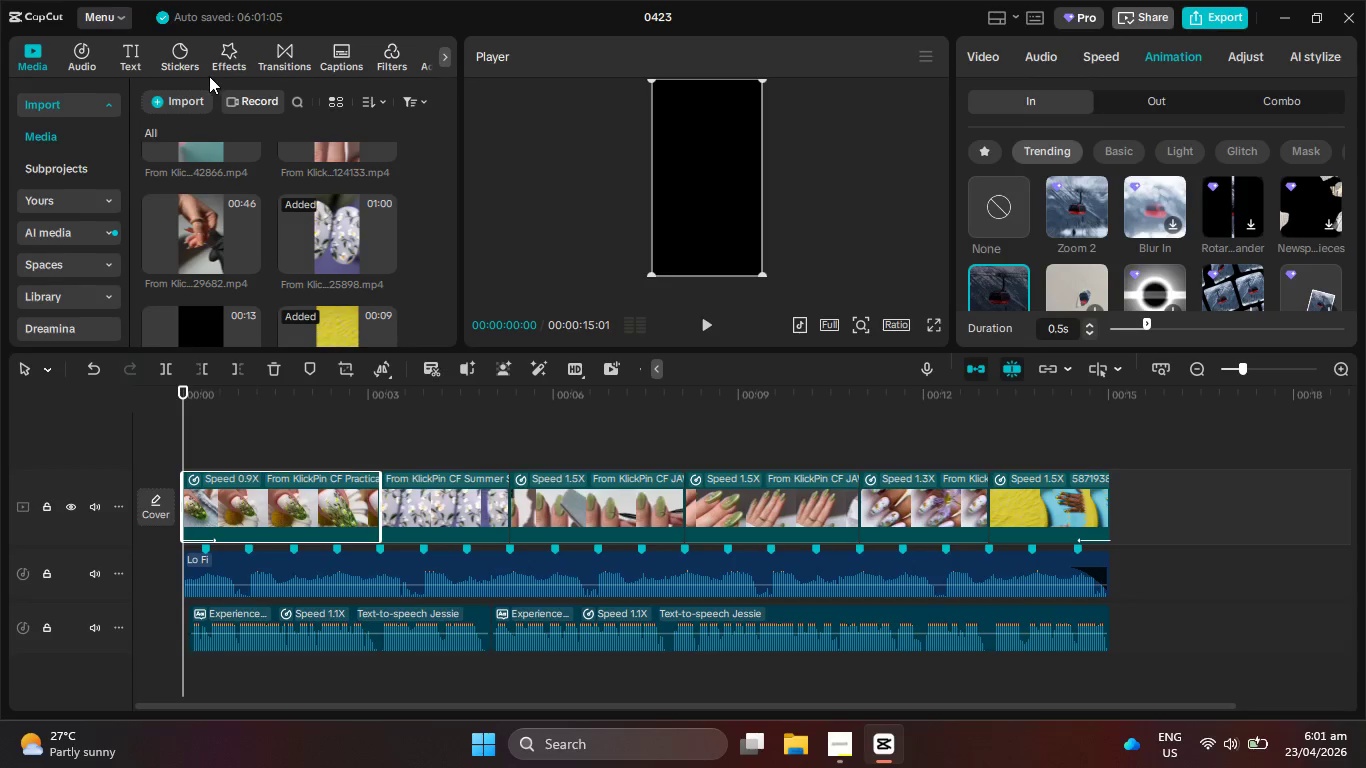 
left_click_drag(start_coordinate=[183, 396], to_coordinate=[177, 437])
 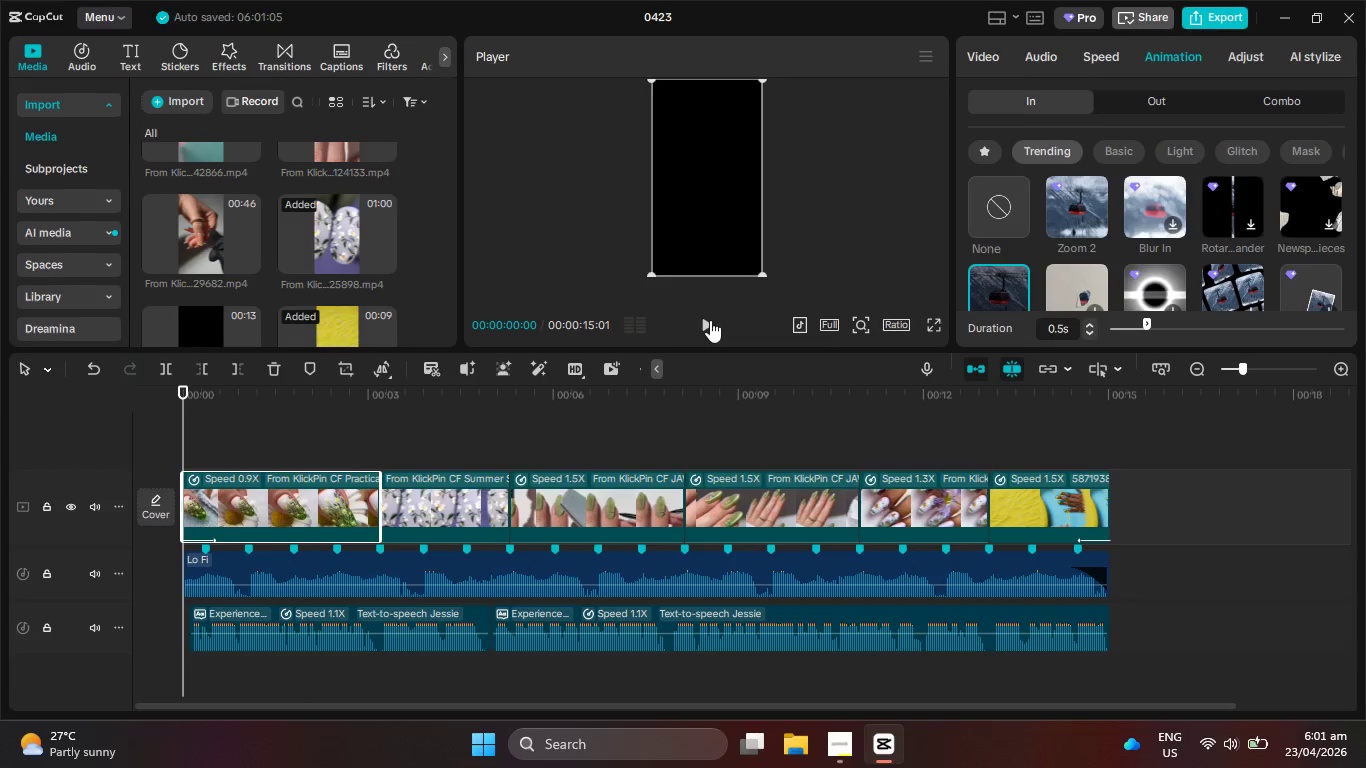 
left_click([710, 320])
 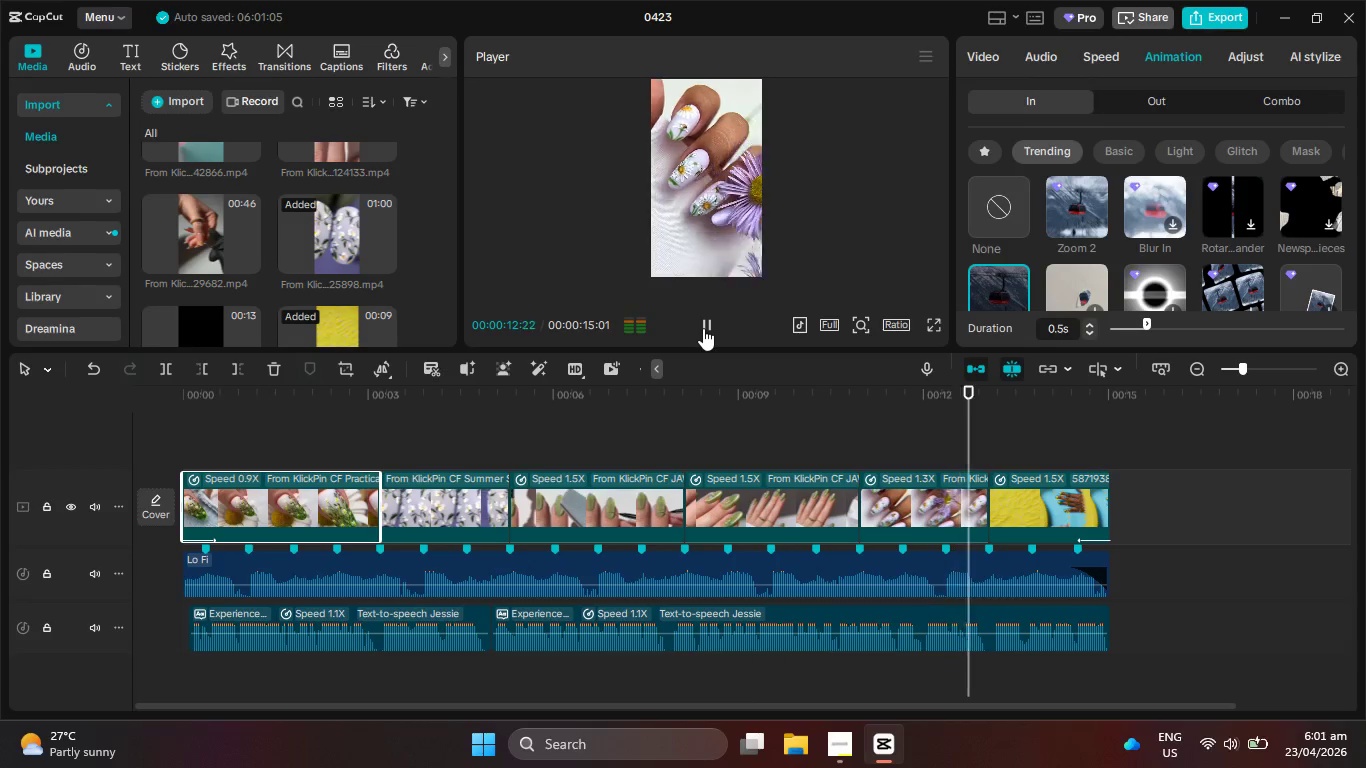 
wait(17.86)
 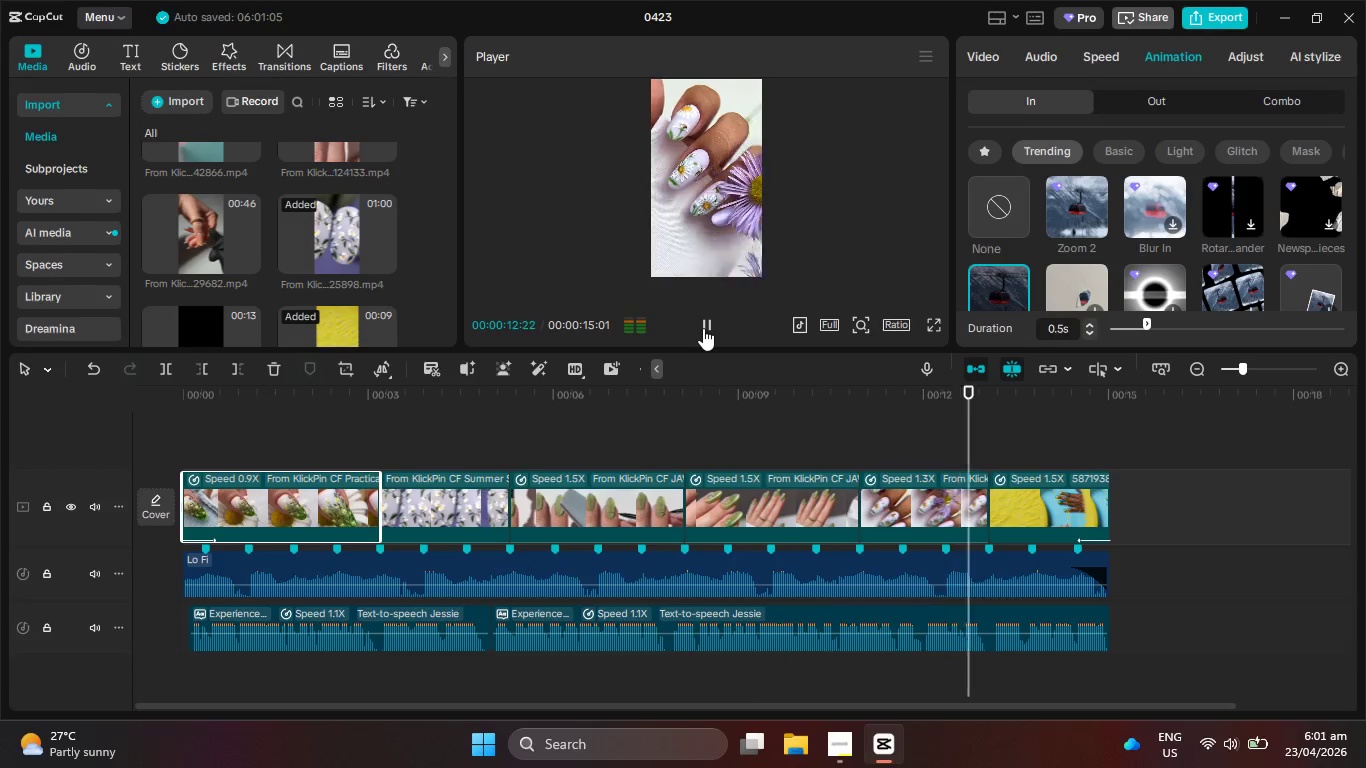 
left_click([139, 54])
 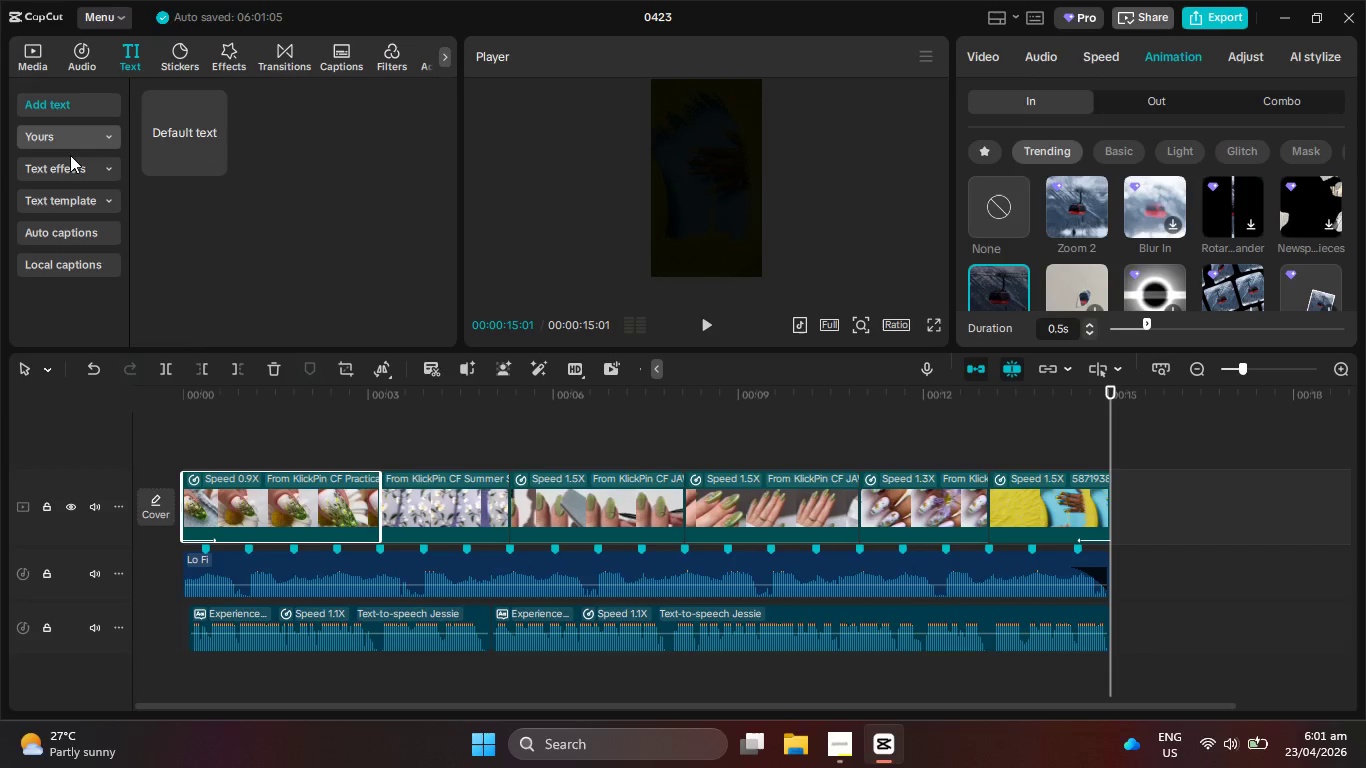 
left_click([49, 237])
 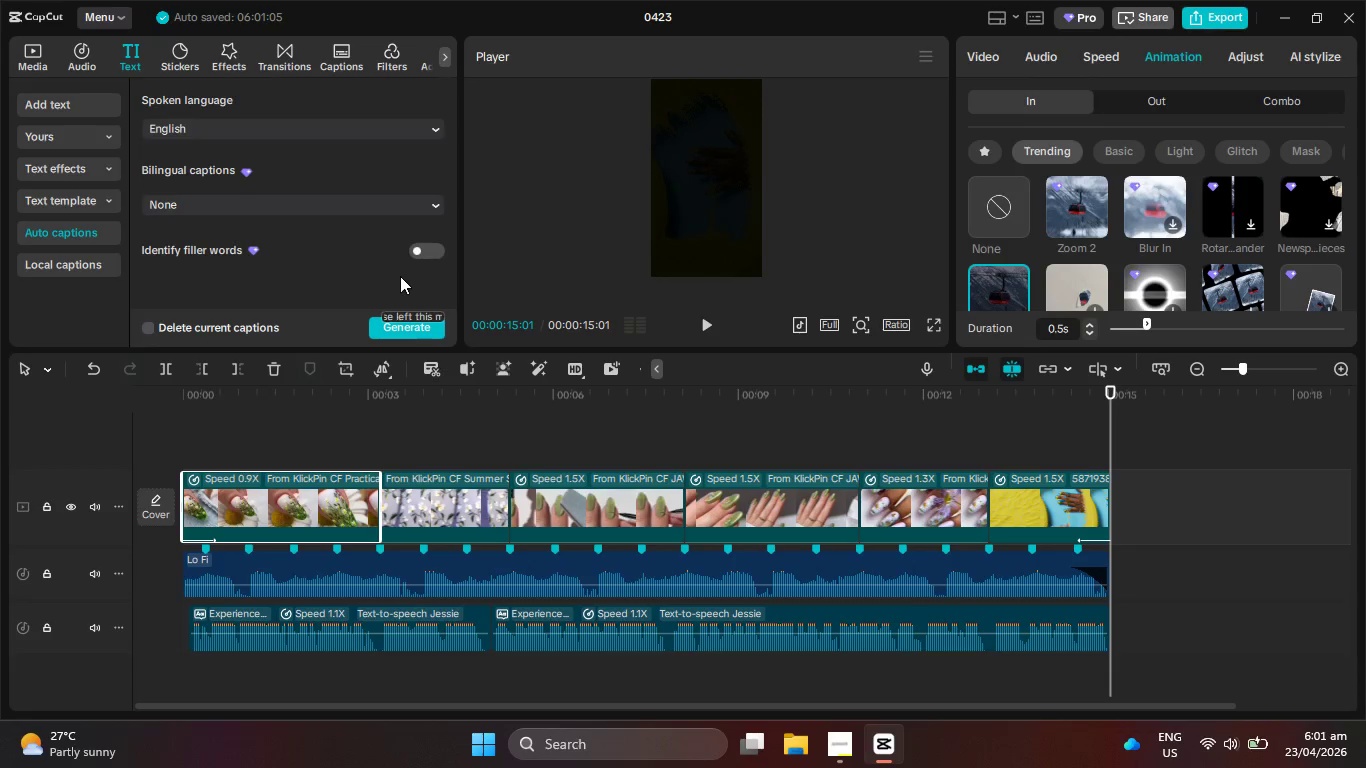 
left_click([414, 321])
 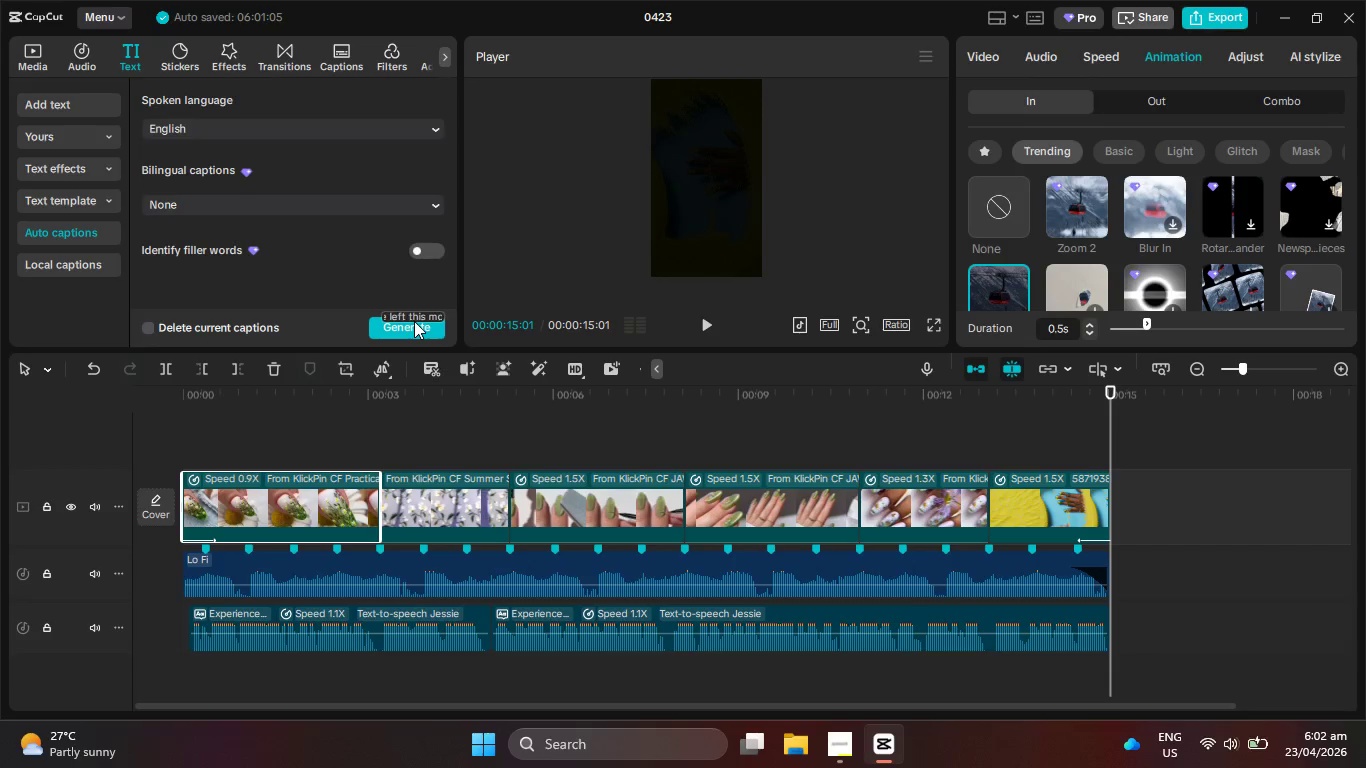 
wait(5.3)
 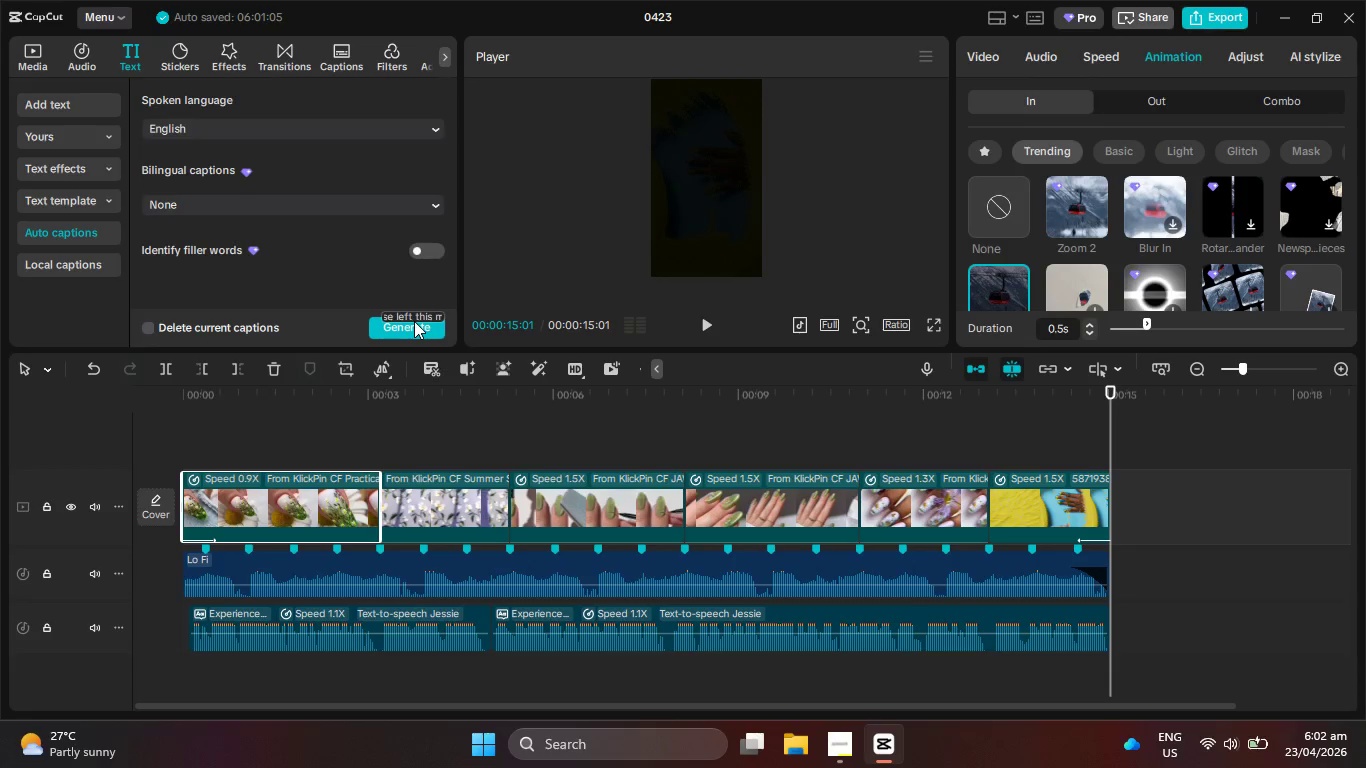 
left_click([407, 329])
 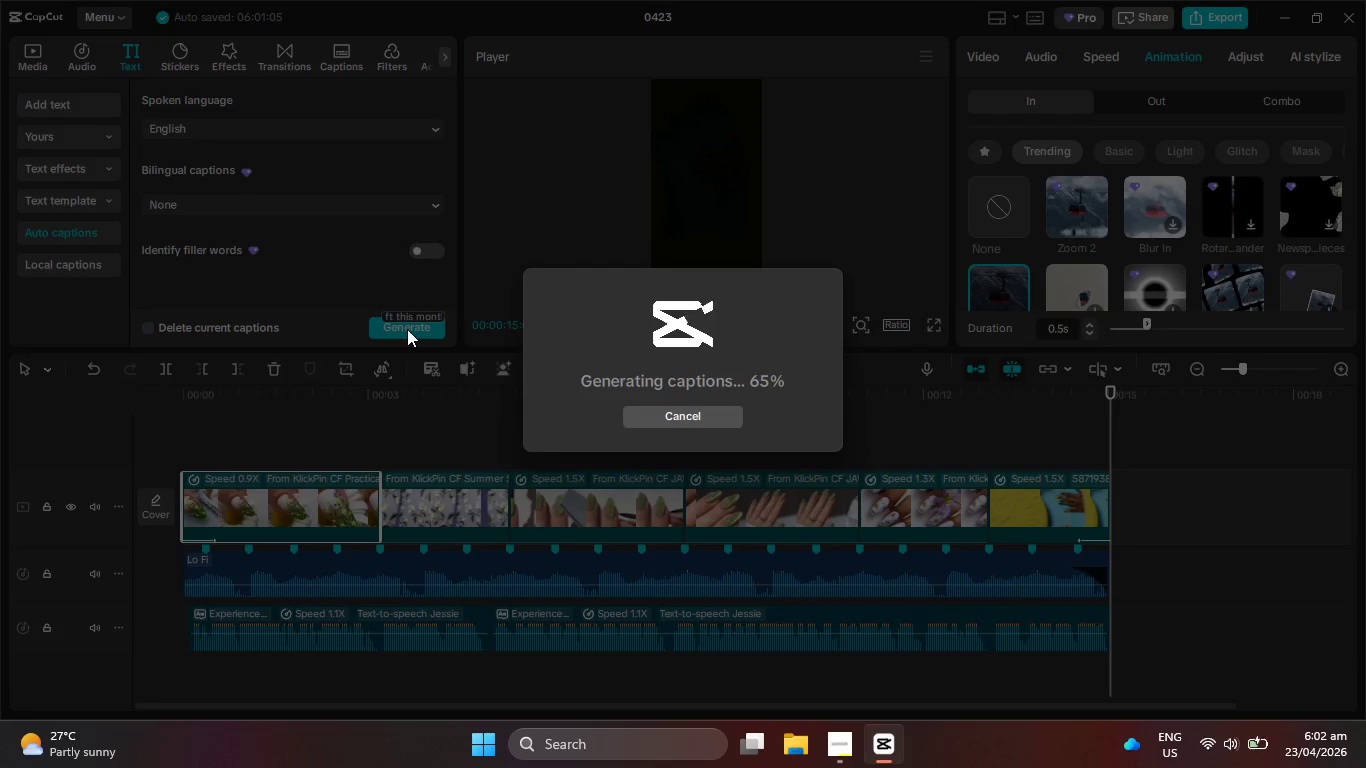 
wait(17.61)
 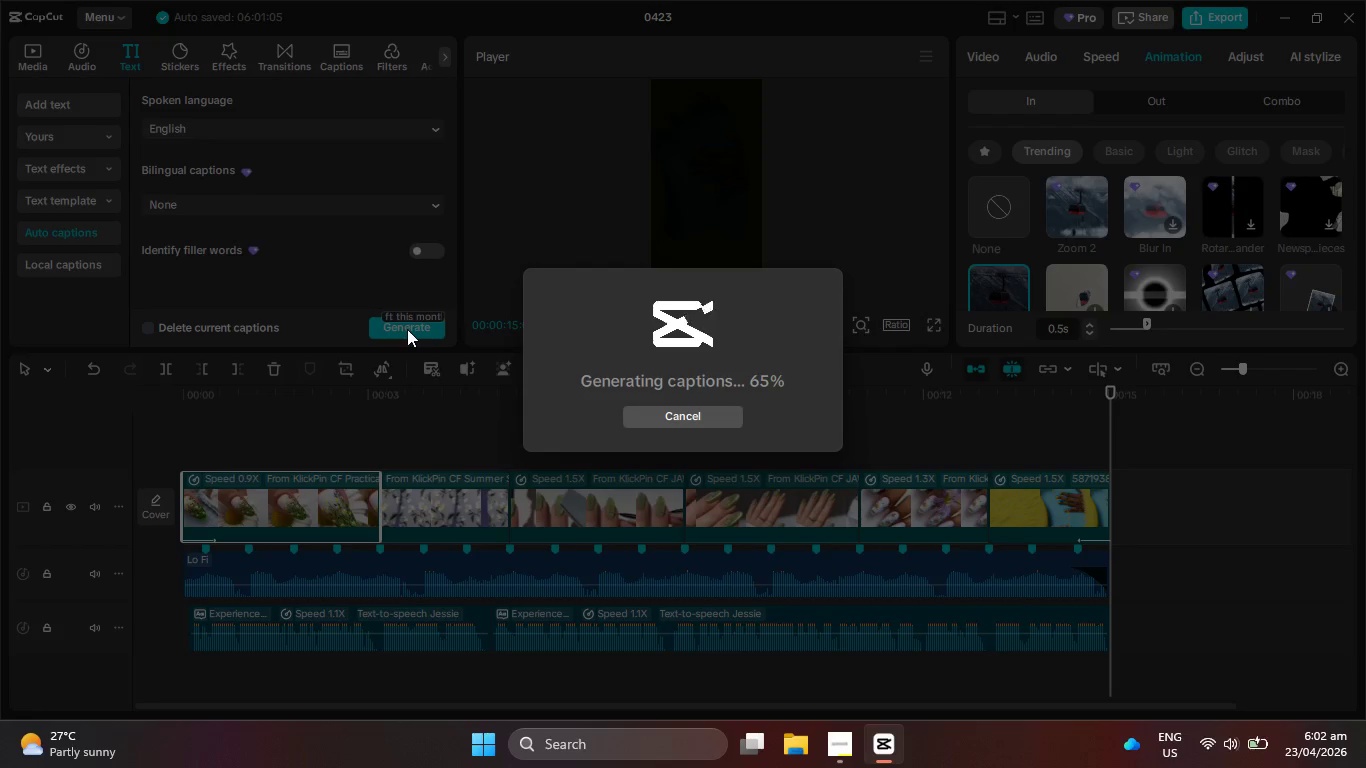 
left_click_drag(start_coordinate=[691, 398], to_coordinate=[9, 337])
 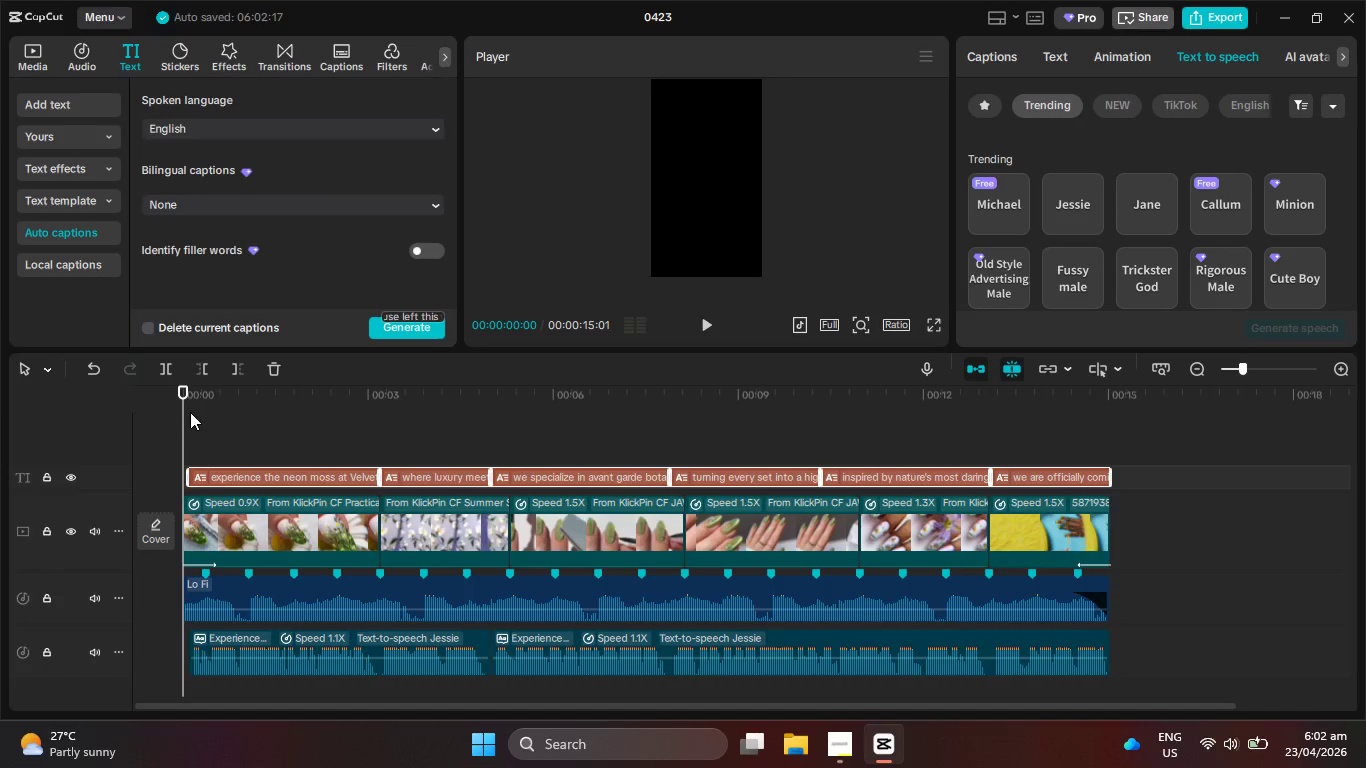 
left_click_drag(start_coordinate=[180, 414], to_coordinate=[220, 411])
 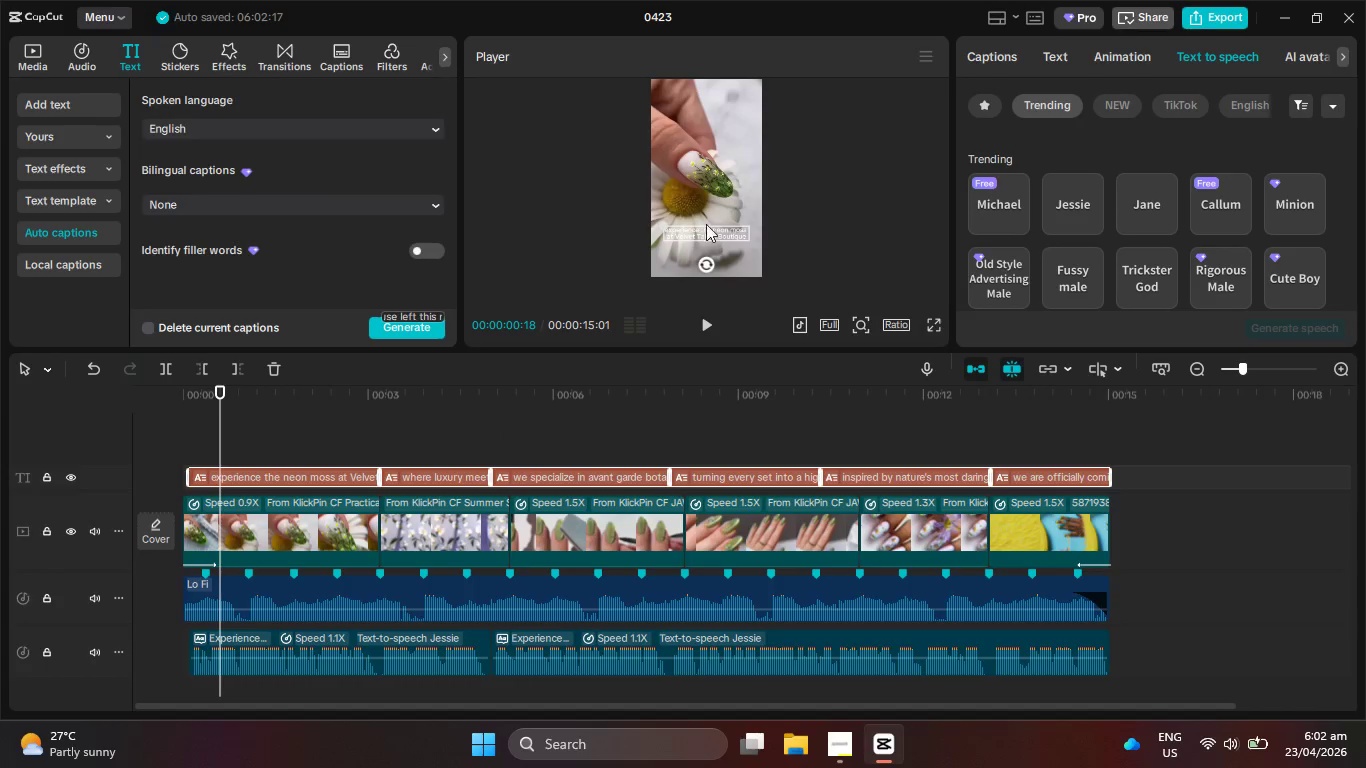 
left_click_drag(start_coordinate=[715, 229], to_coordinate=[713, 172])
 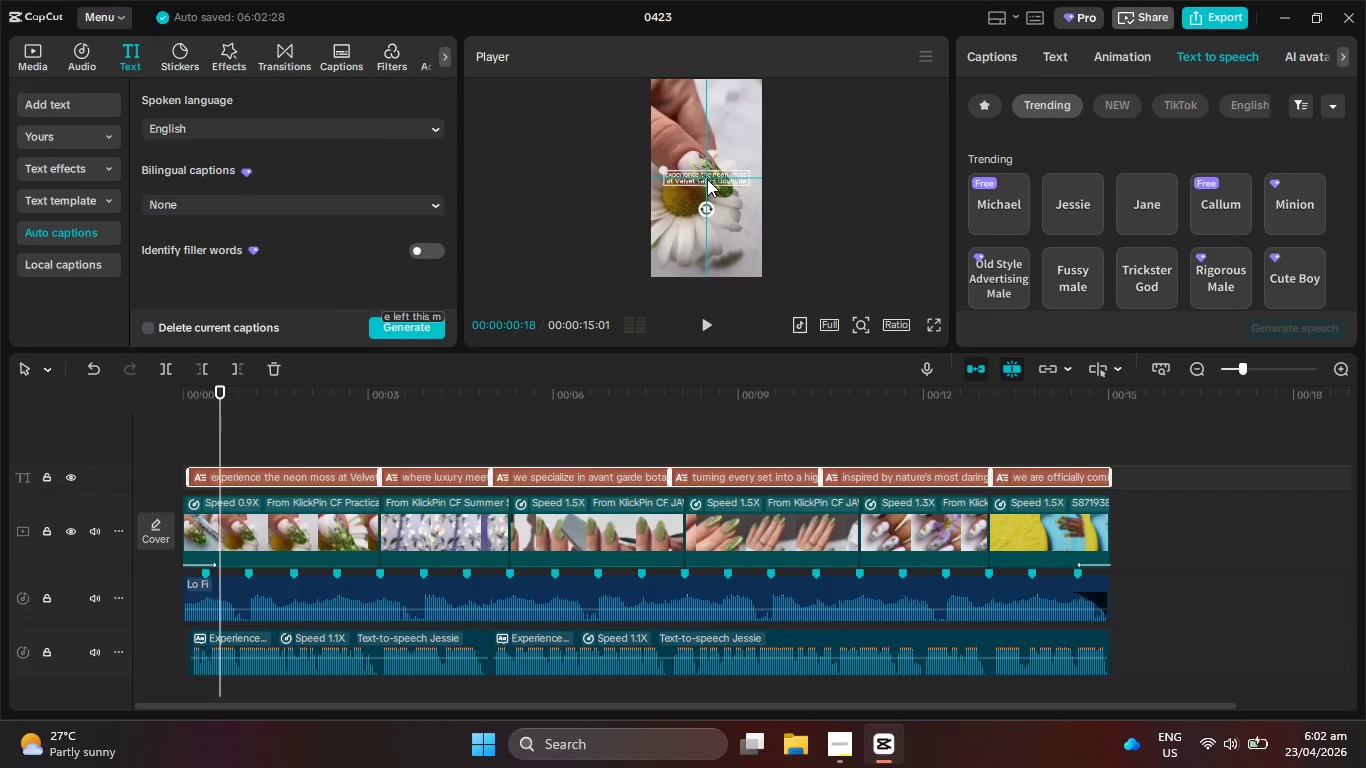 
left_click([328, 535])
 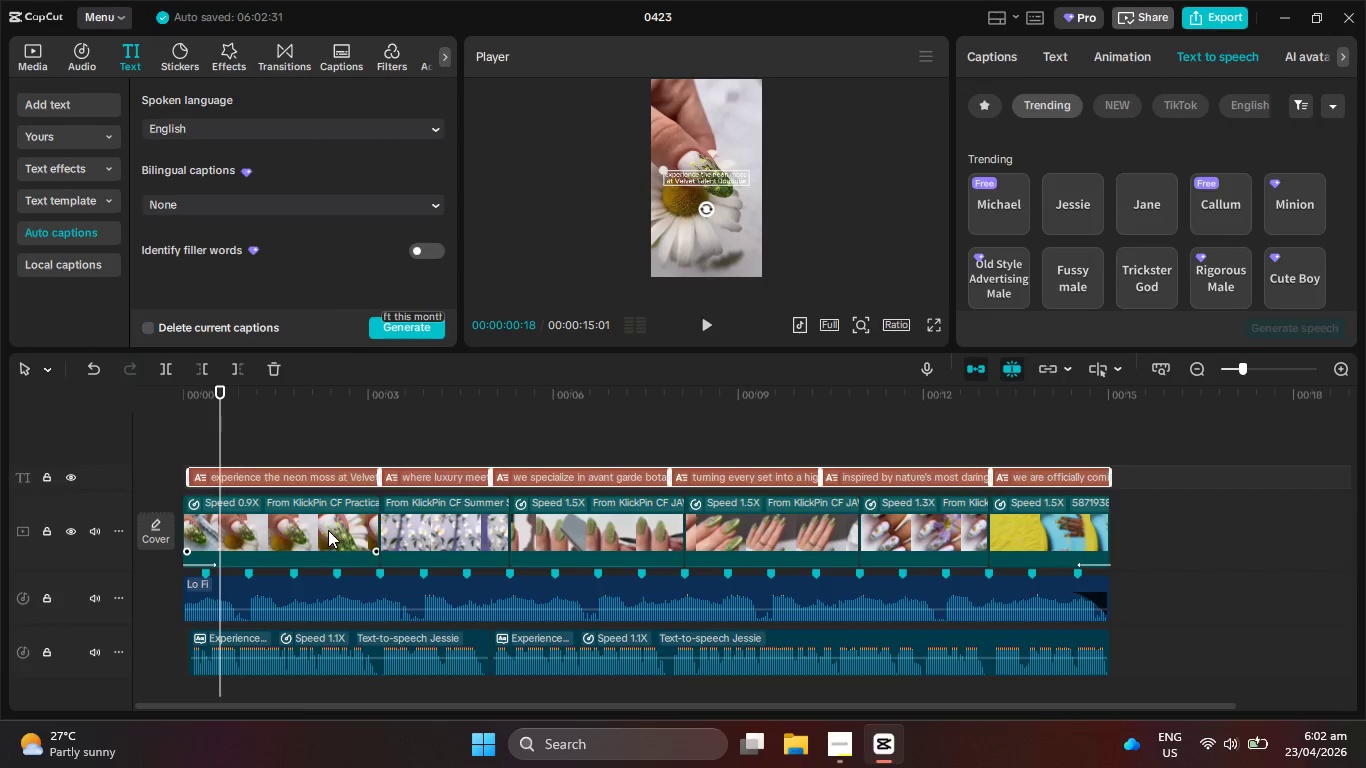 
mouse_move([305, 499])
 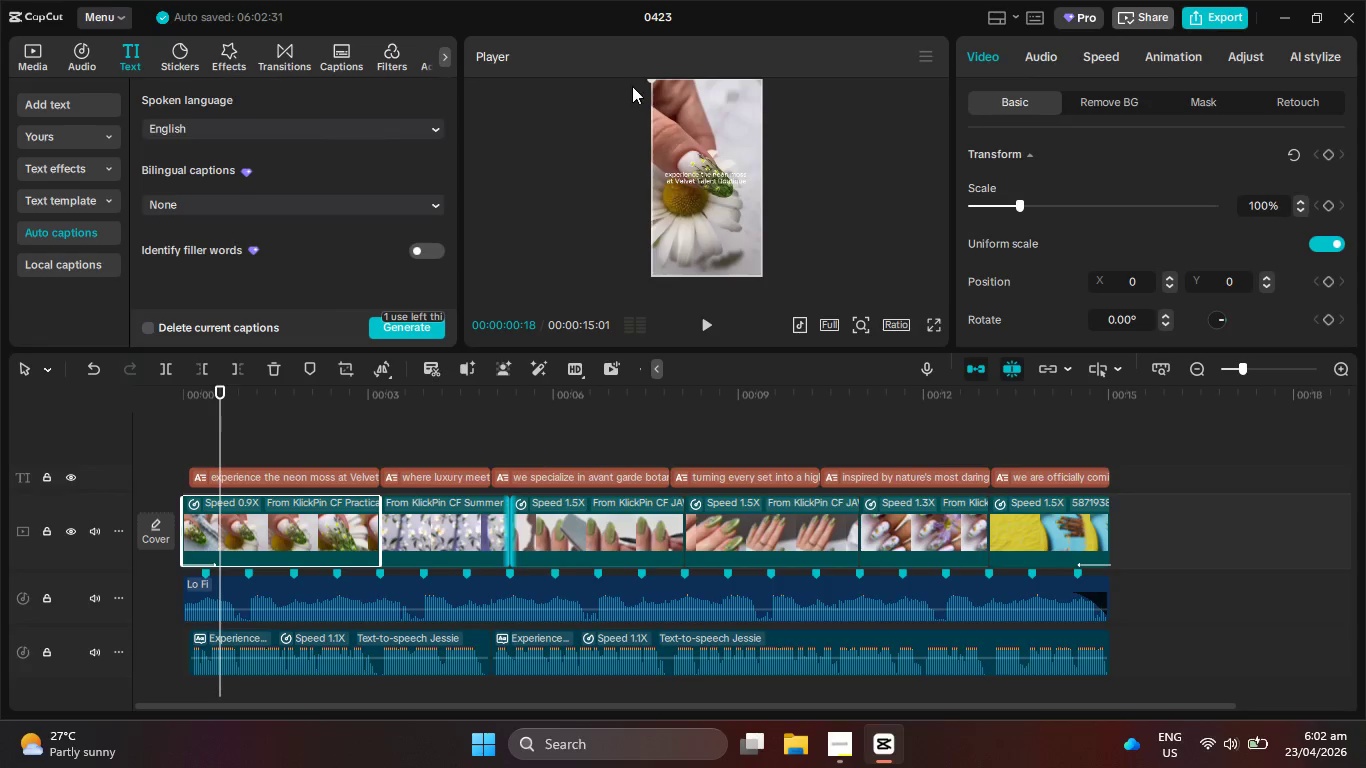 
left_click_drag(start_coordinate=[651, 82], to_coordinate=[614, 61])
 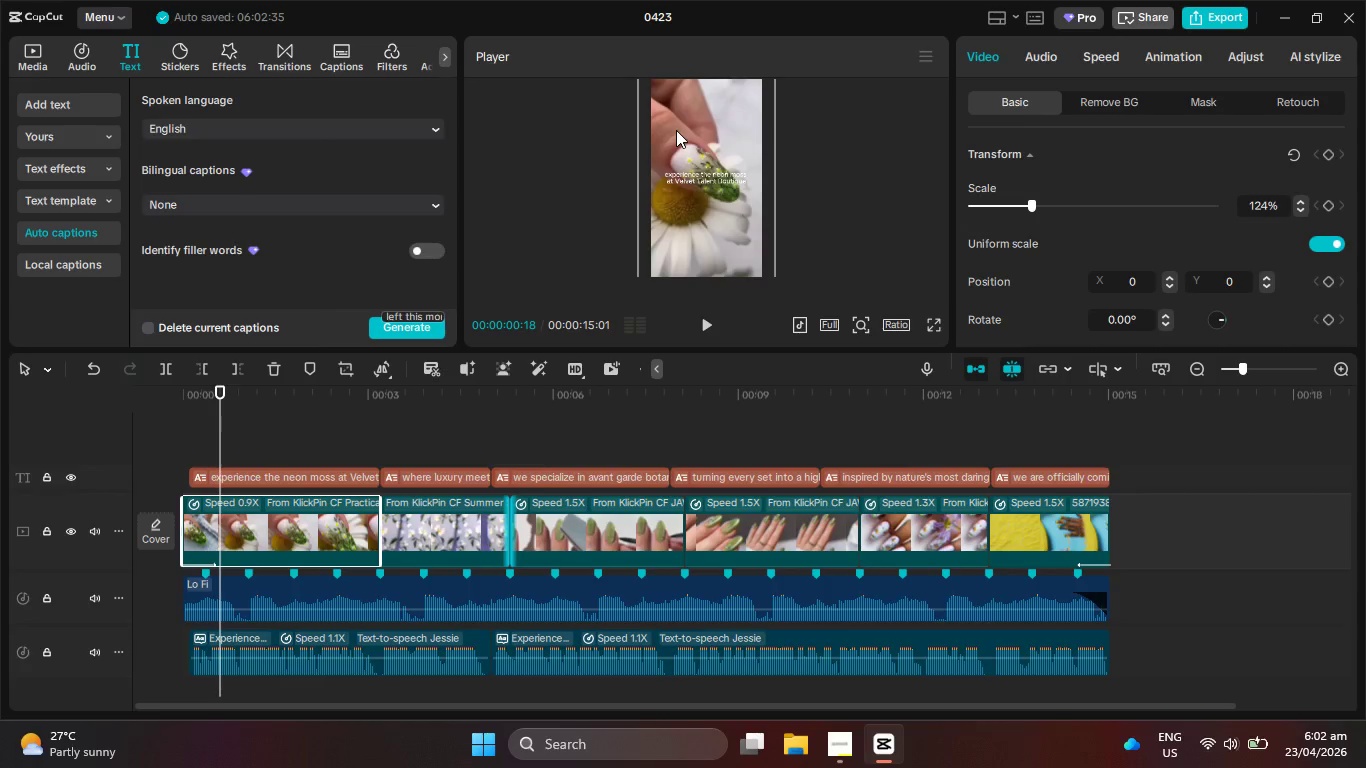 
left_click_drag(start_coordinate=[677, 129], to_coordinate=[679, 105])
 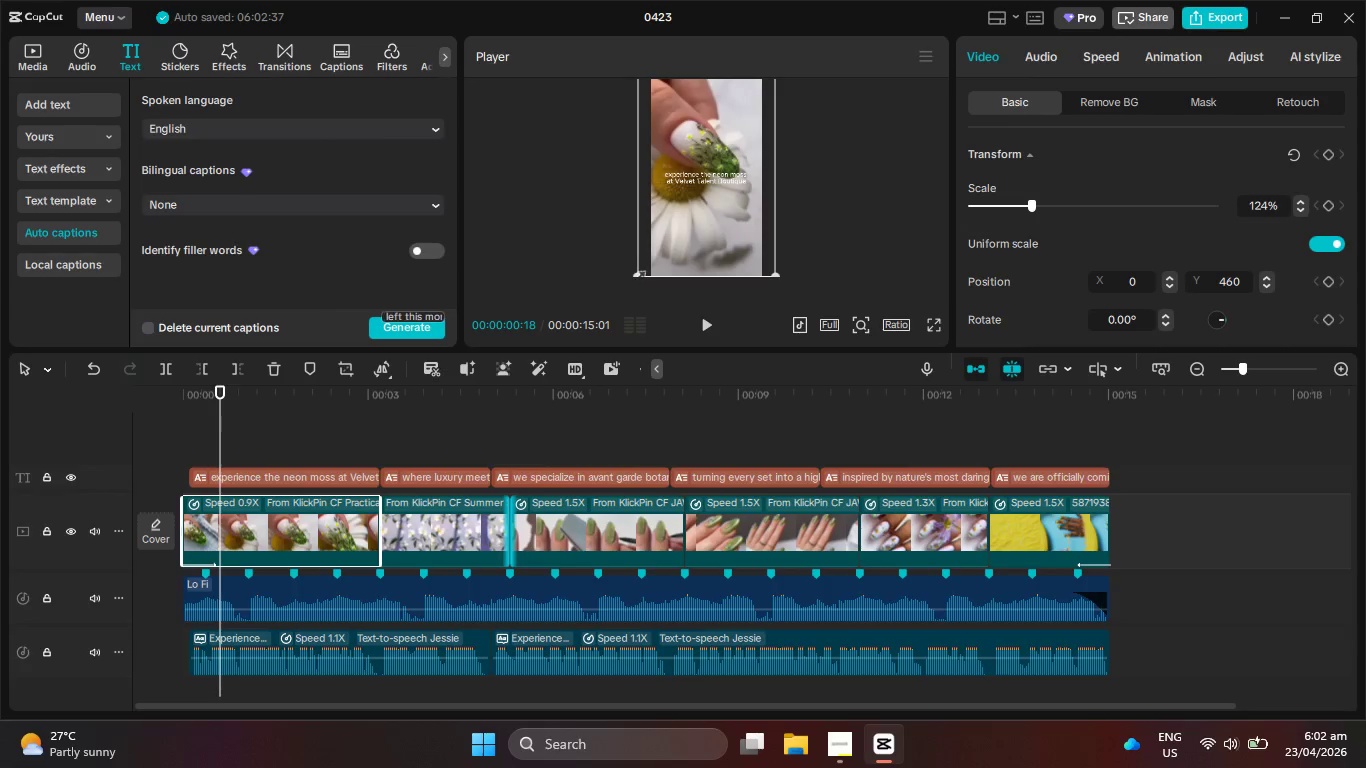 
left_click_drag(start_coordinate=[635, 275], to_coordinate=[617, 282])
 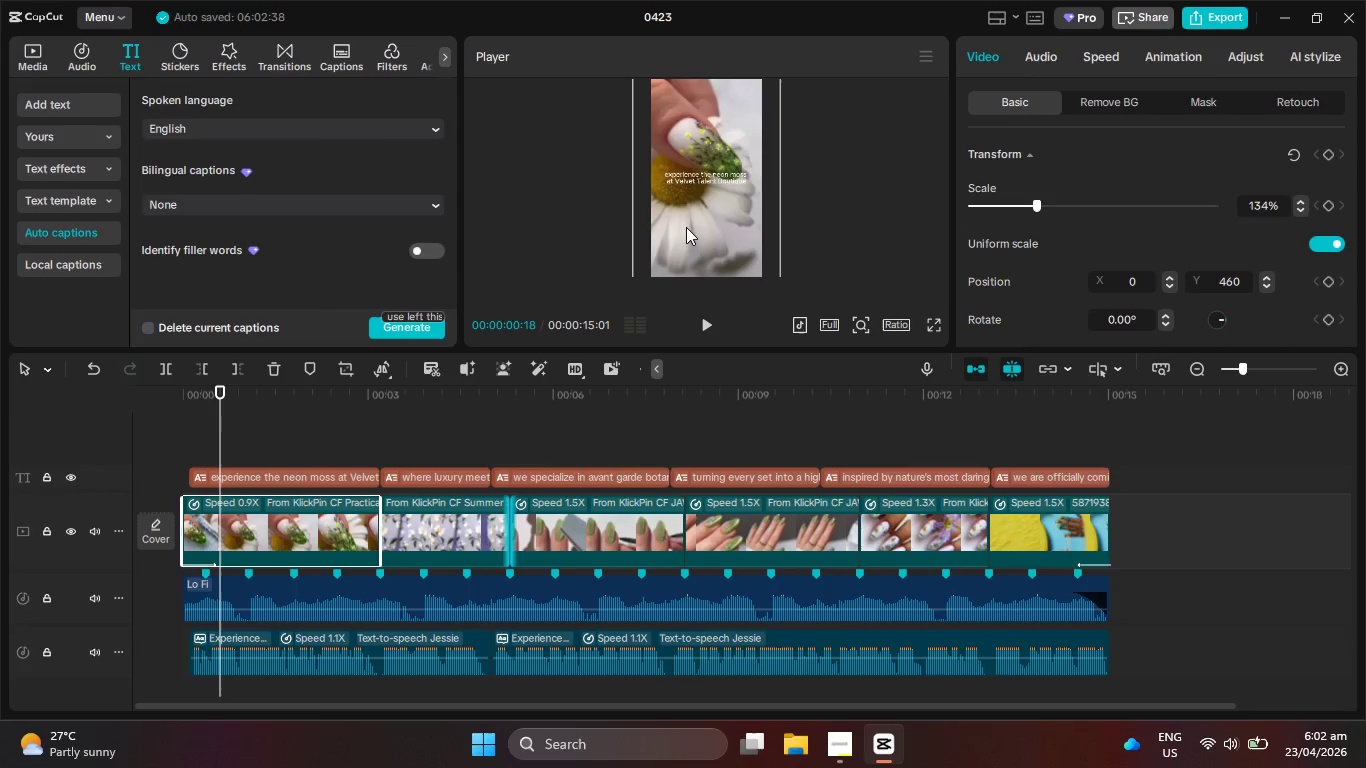 
left_click_drag(start_coordinate=[687, 225], to_coordinate=[687, 196])
 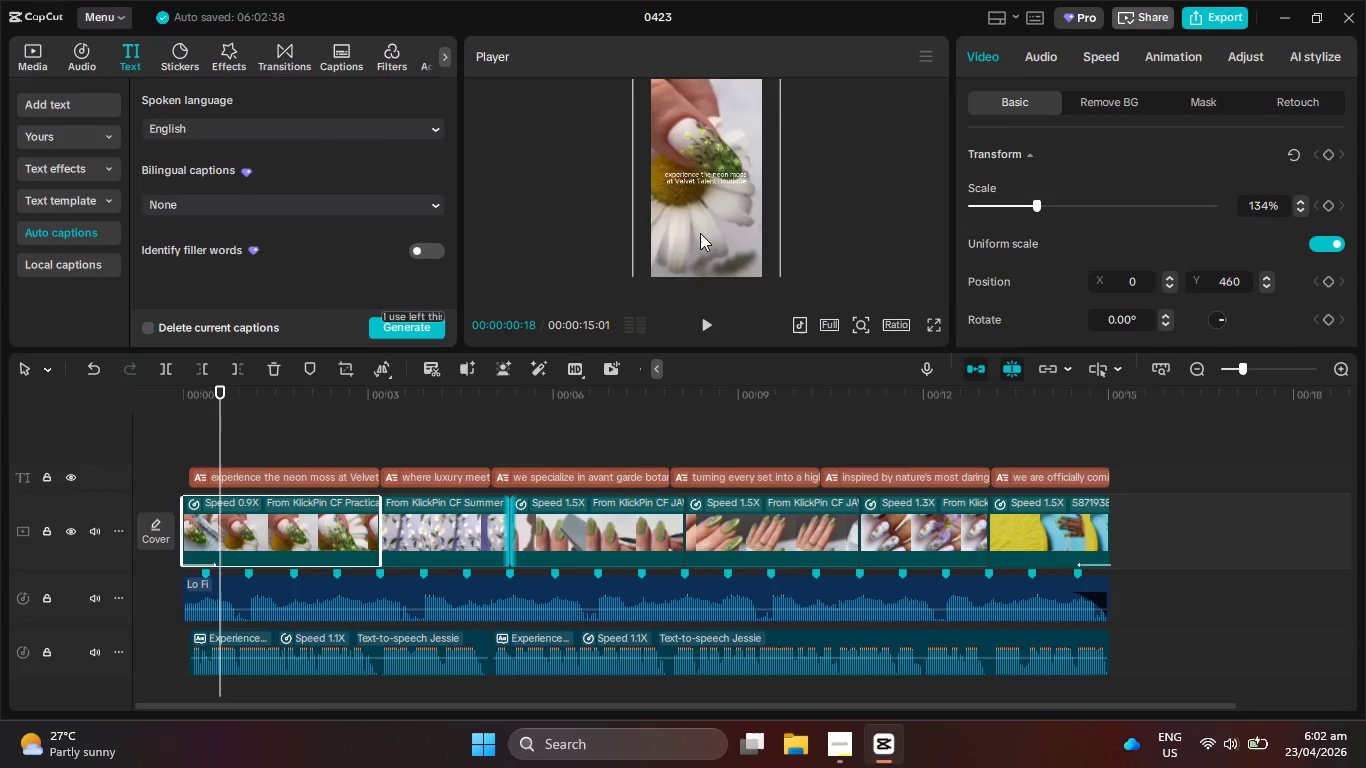 
left_click_drag(start_coordinate=[700, 233], to_coordinate=[696, 226])
 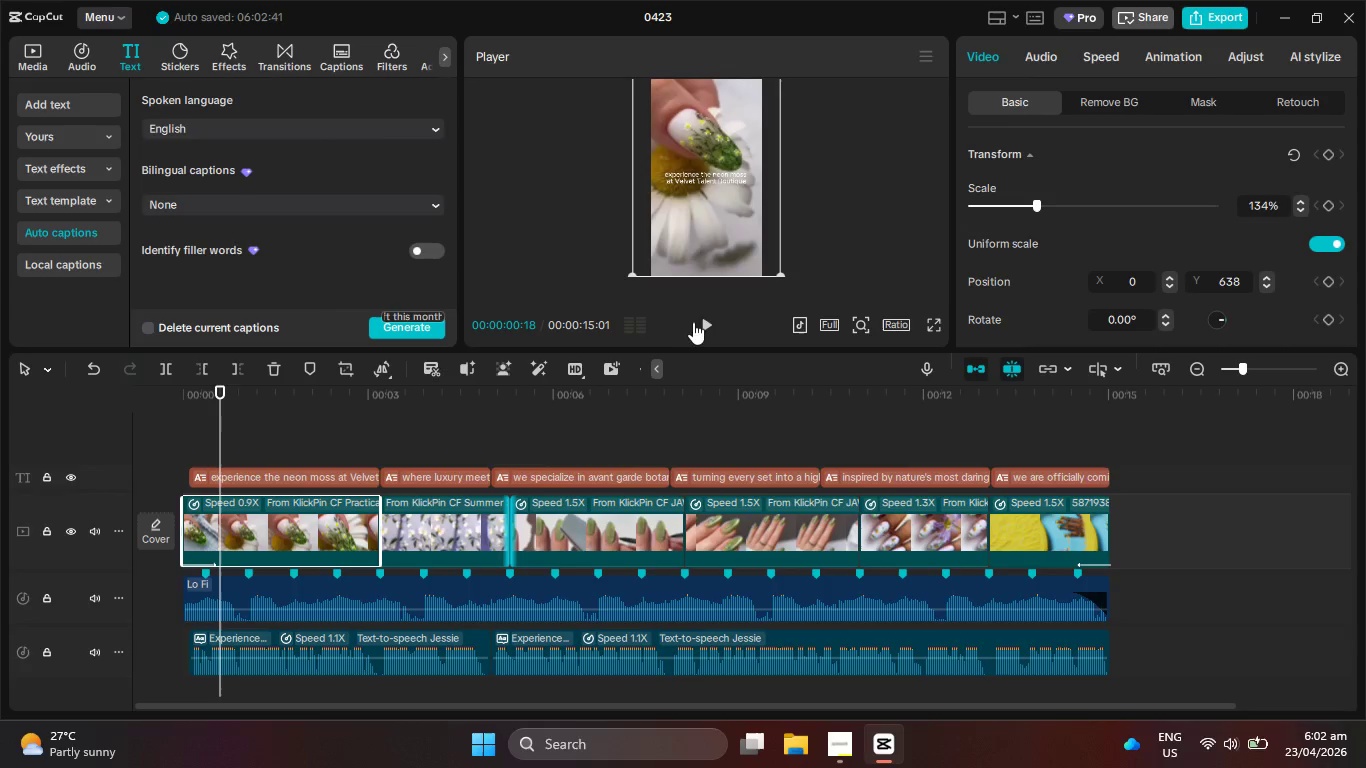 
left_click([706, 321])
 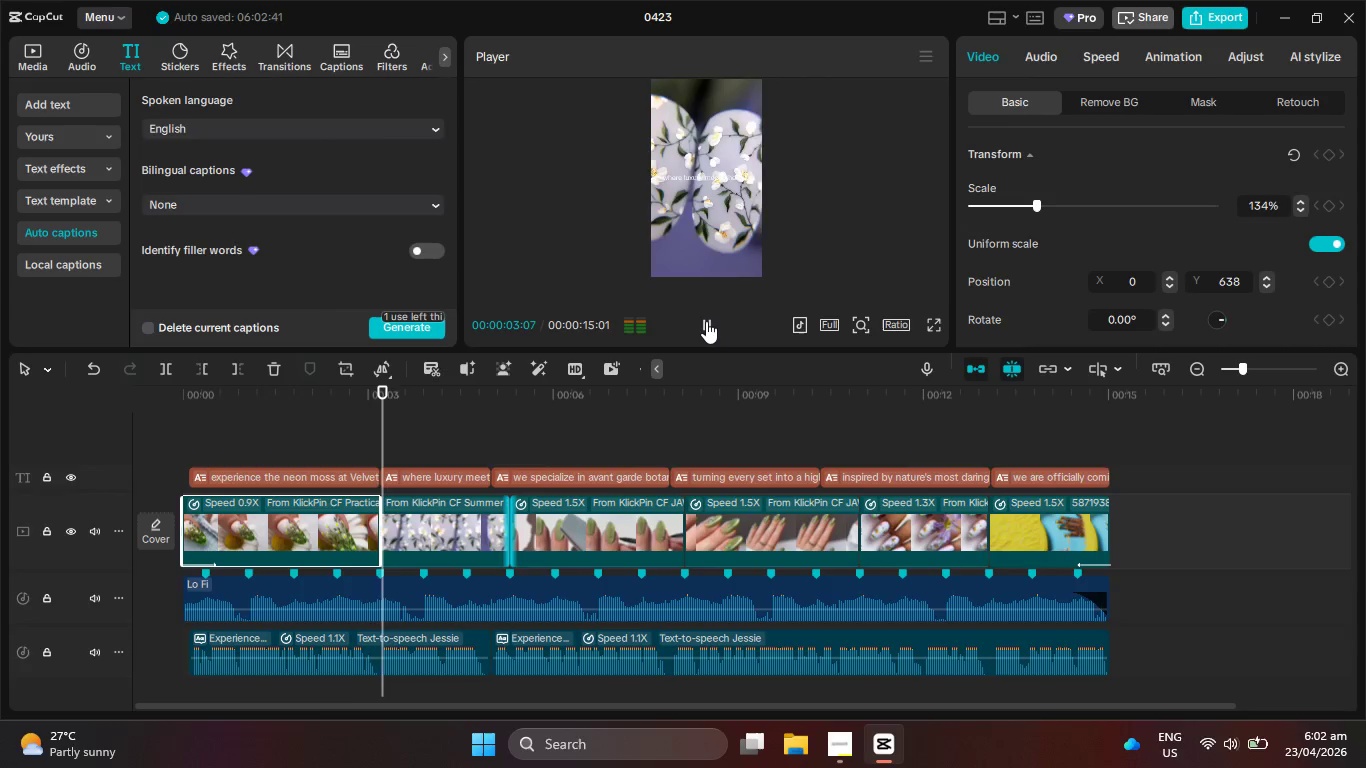 
left_click([706, 321])
 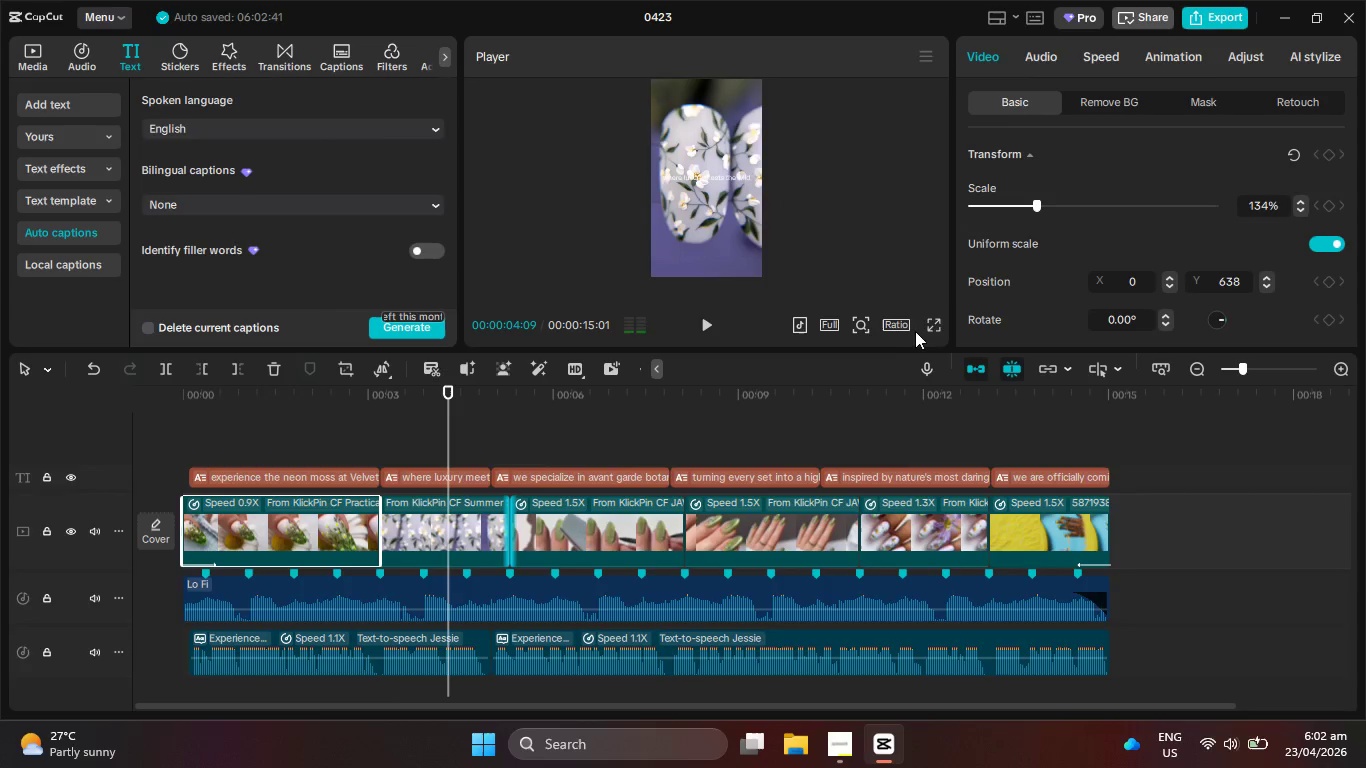 
left_click([934, 323])
 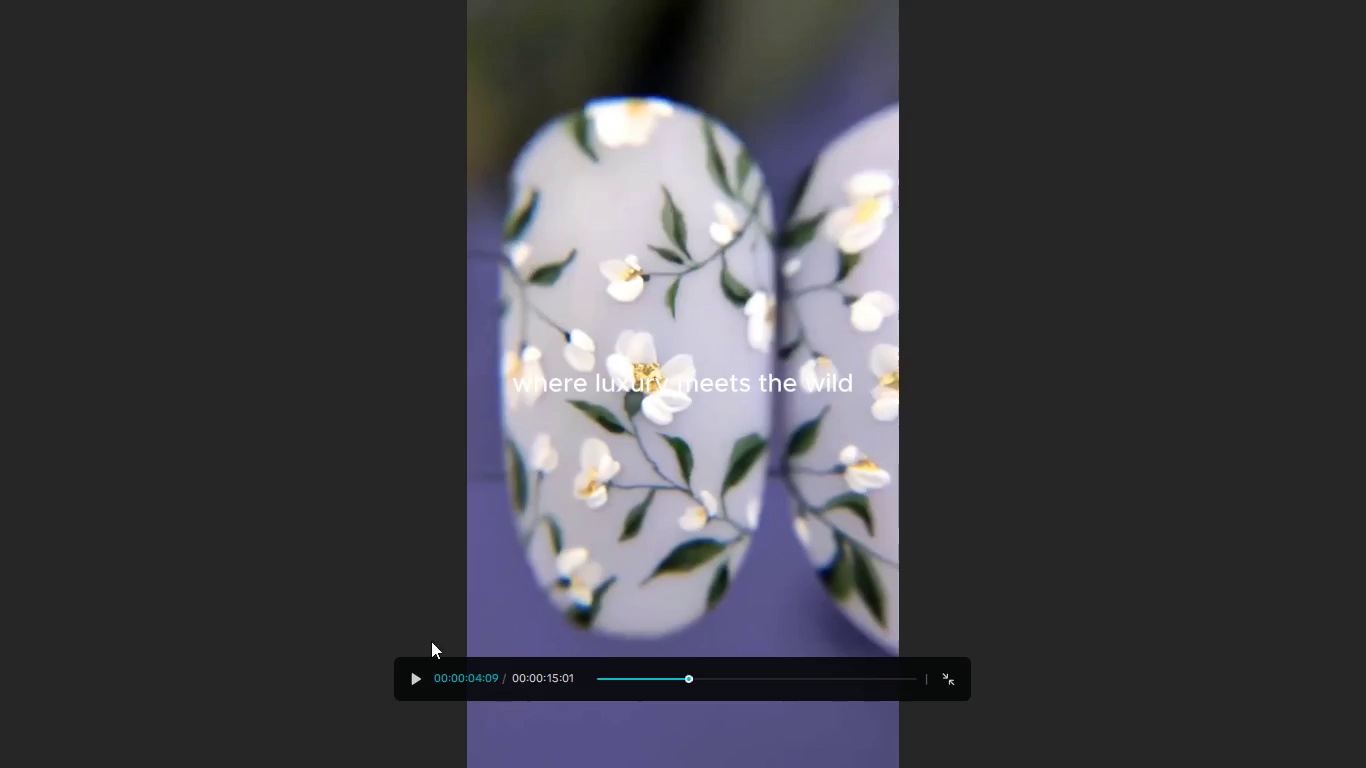 
left_click([416, 675])
 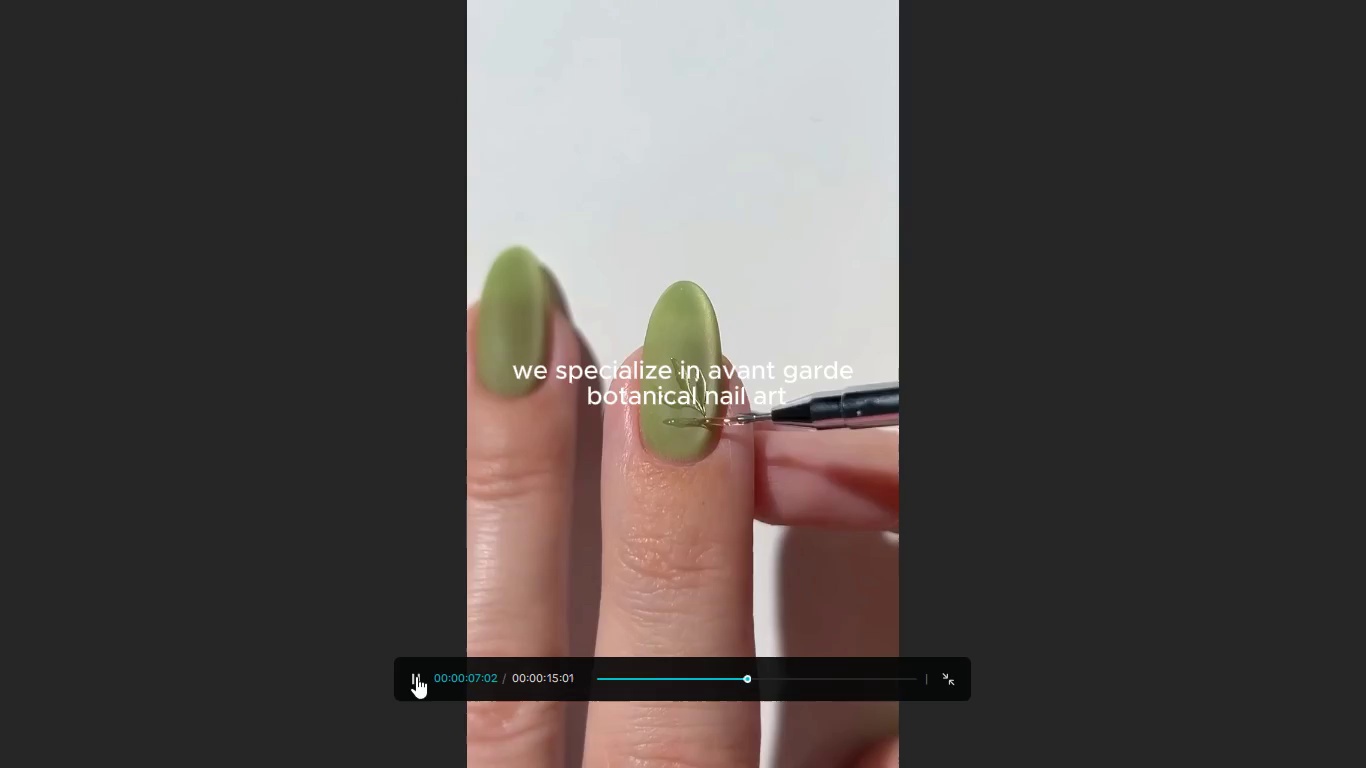 
double_click([416, 676])
 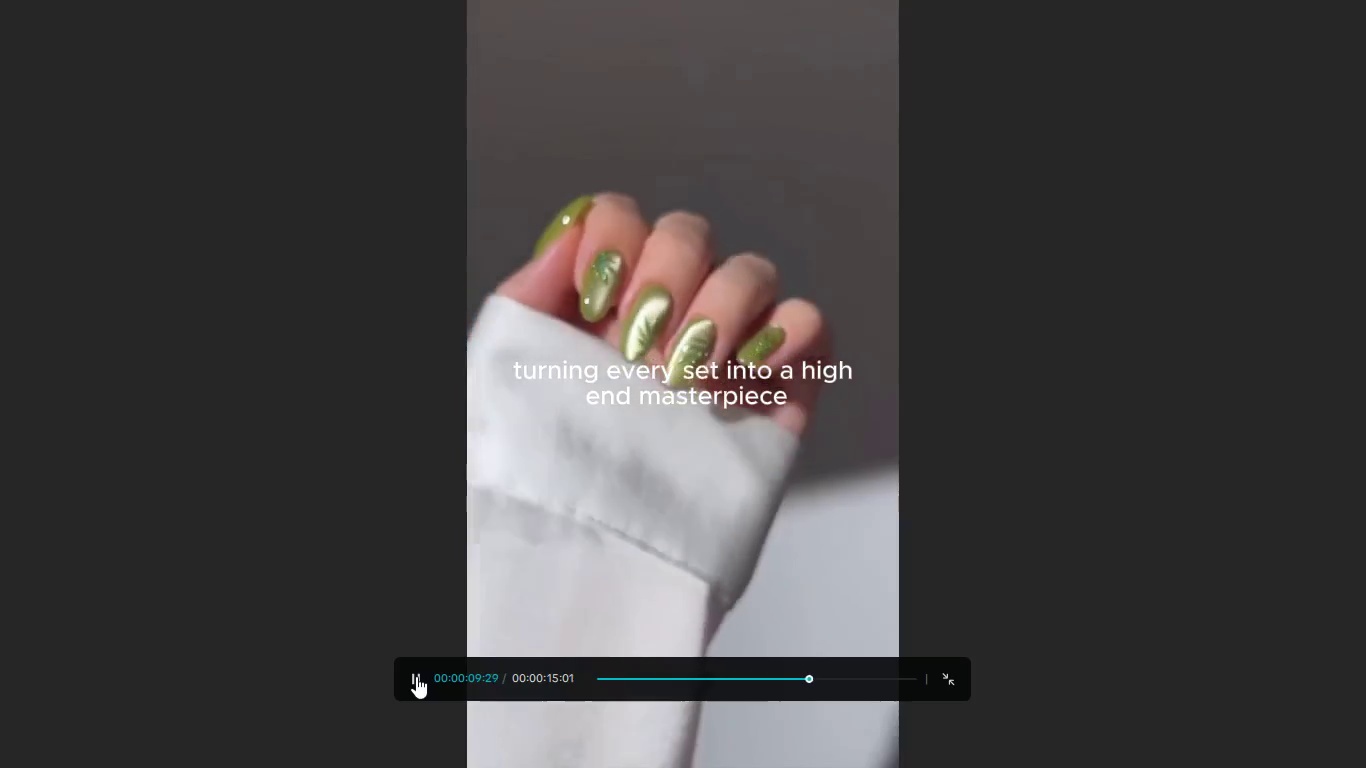 
left_click([416, 676])
 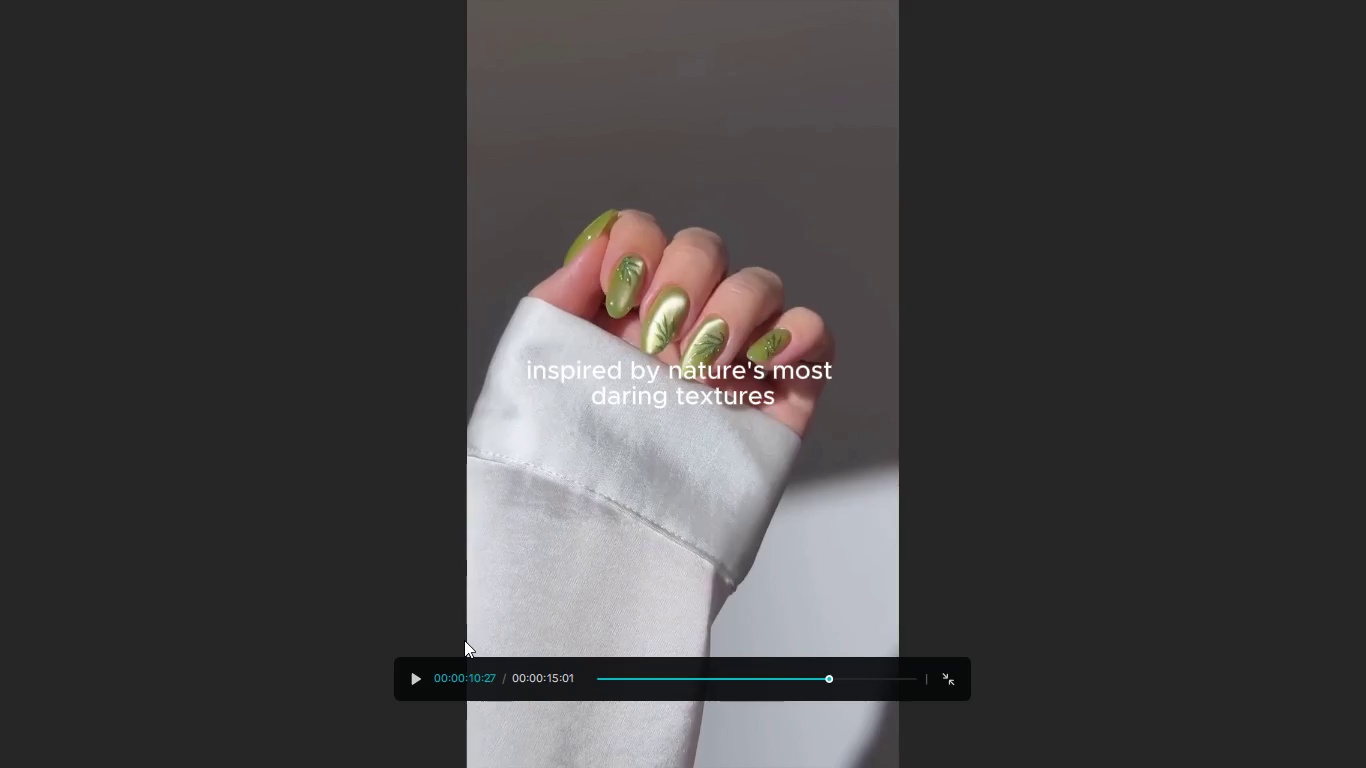 
key(Escape)
 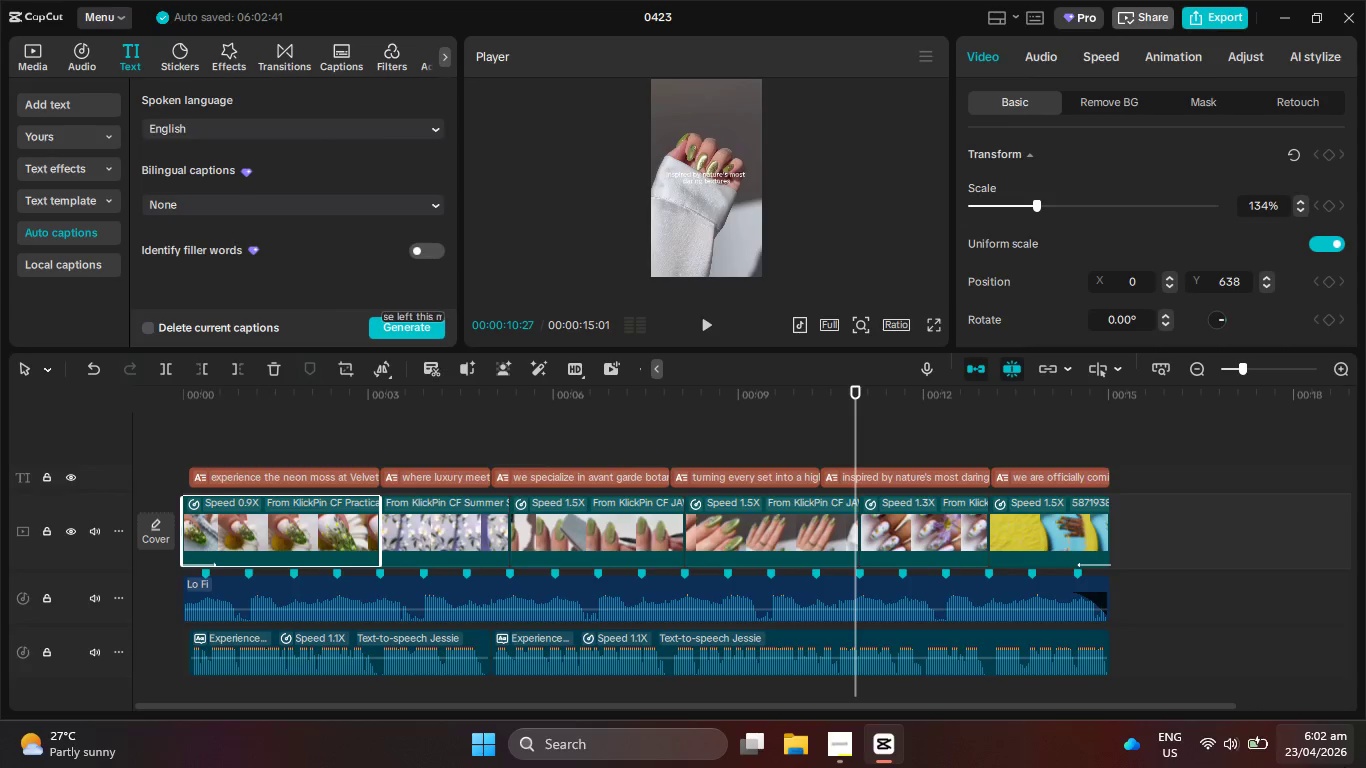 
wait(5.03)
 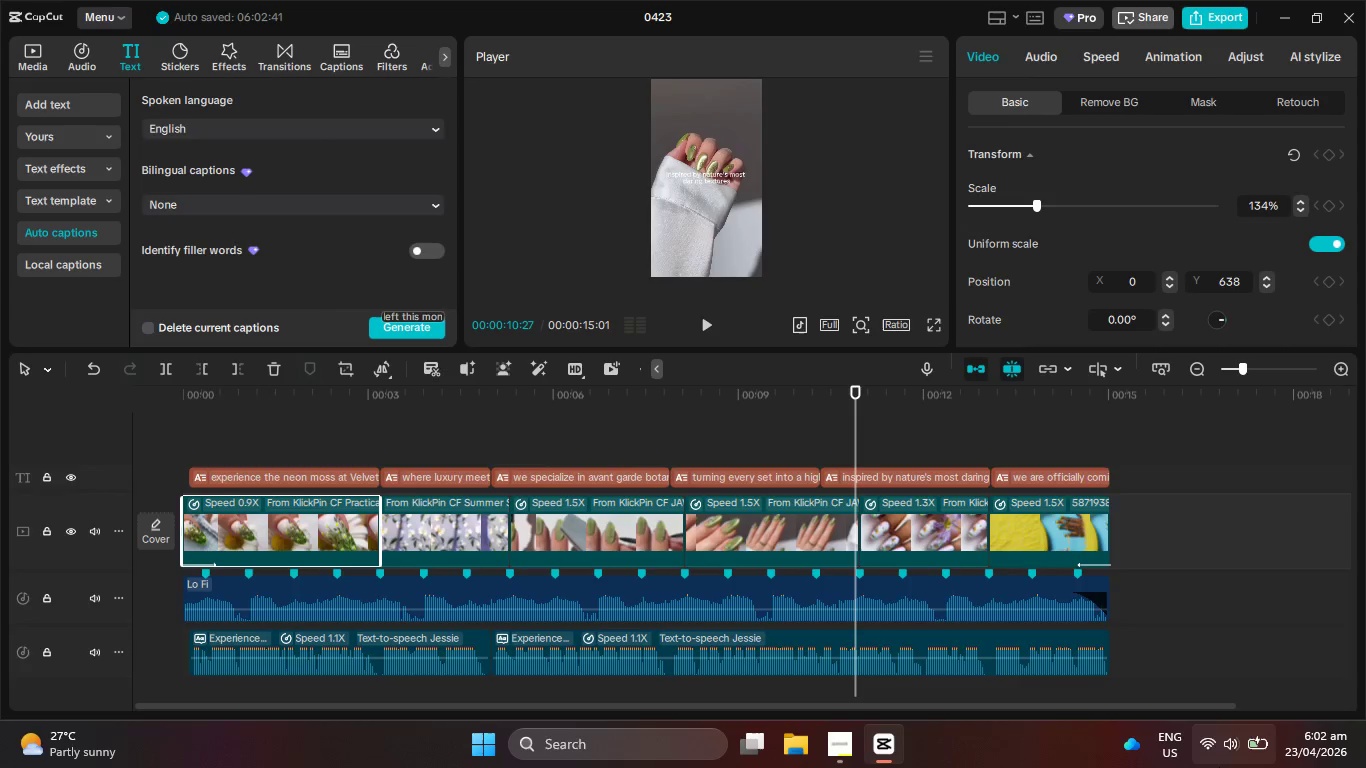 
left_click([835, 736])